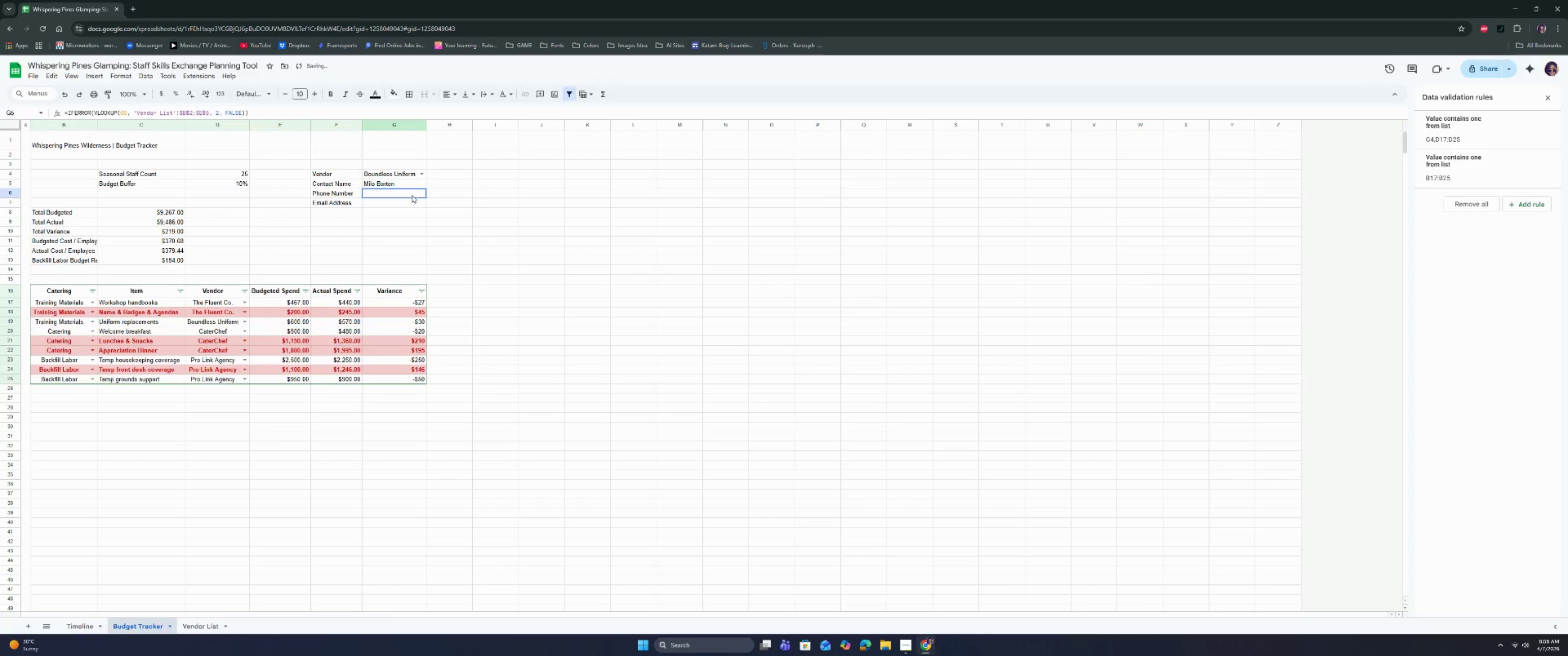 
double_click([412, 195])
 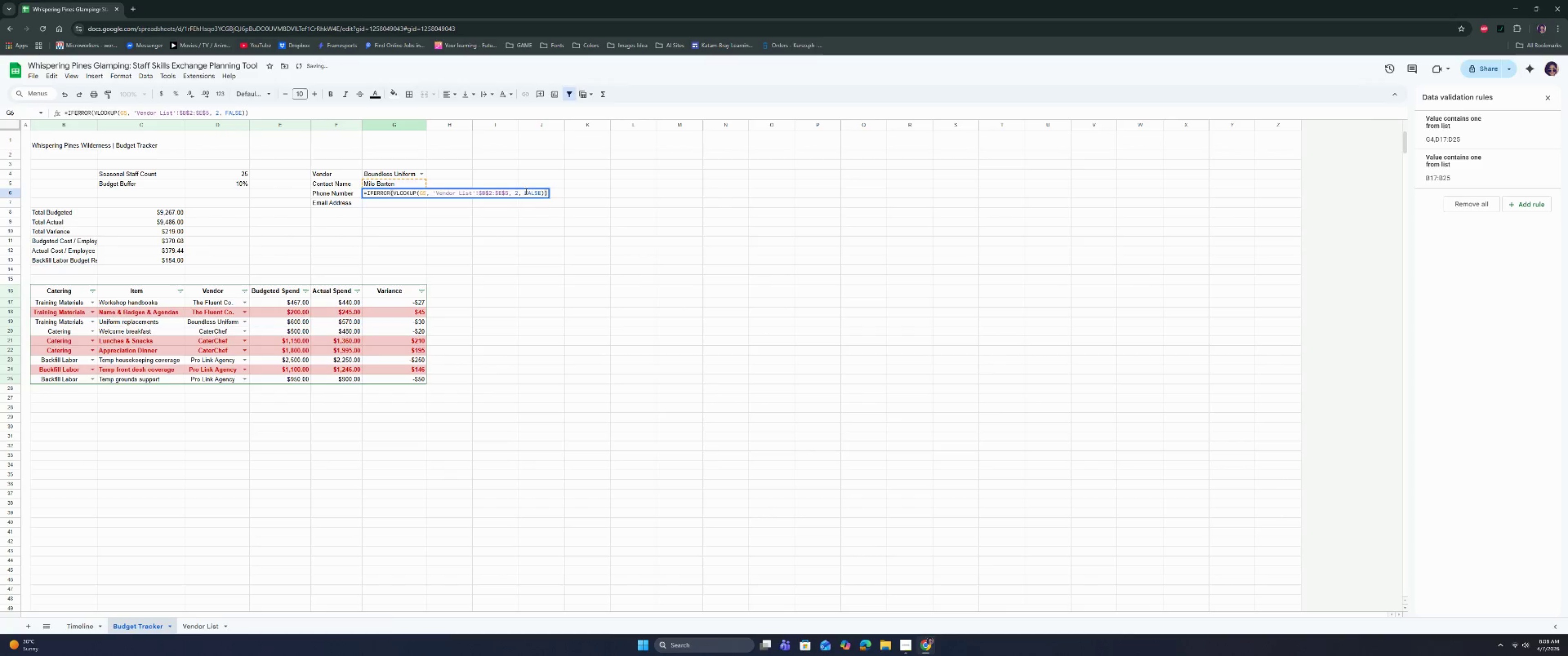 
left_click([517, 192])
 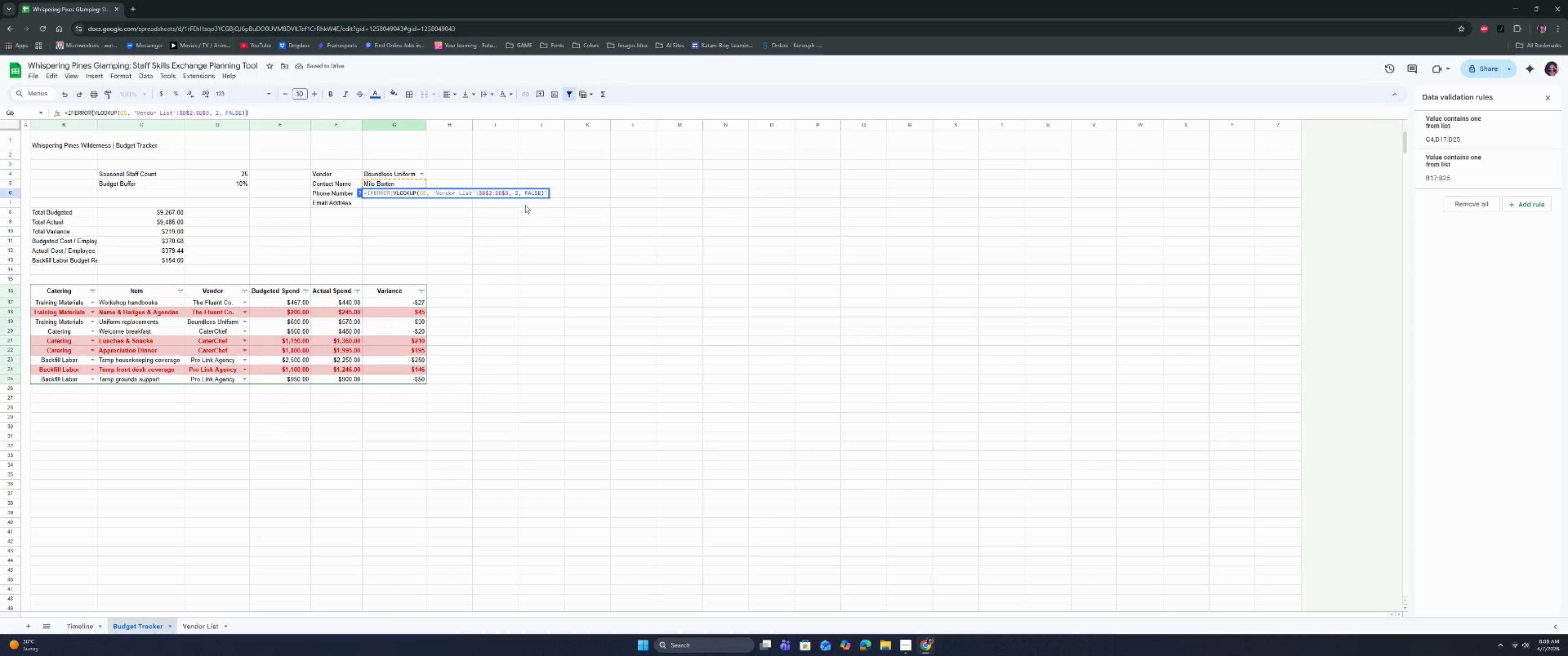 
key(Backspace)
 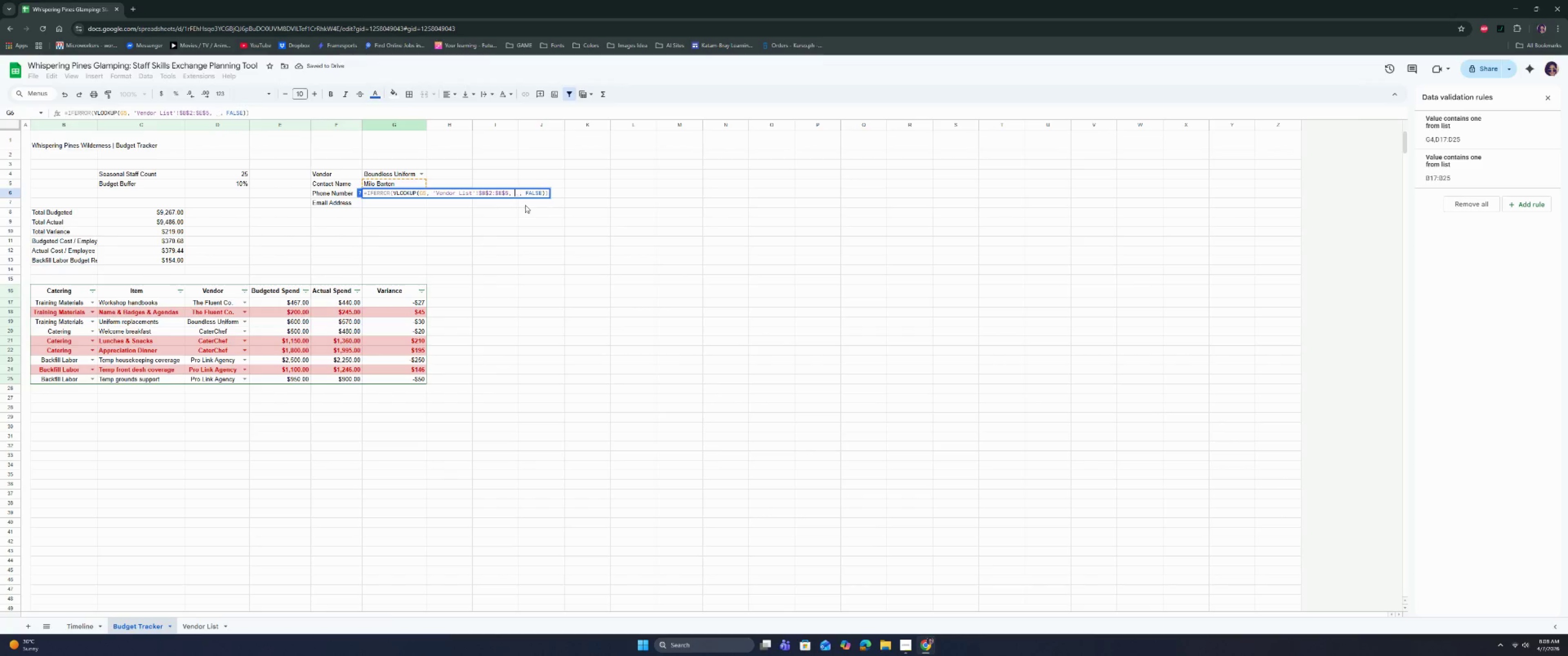 
key(3)
 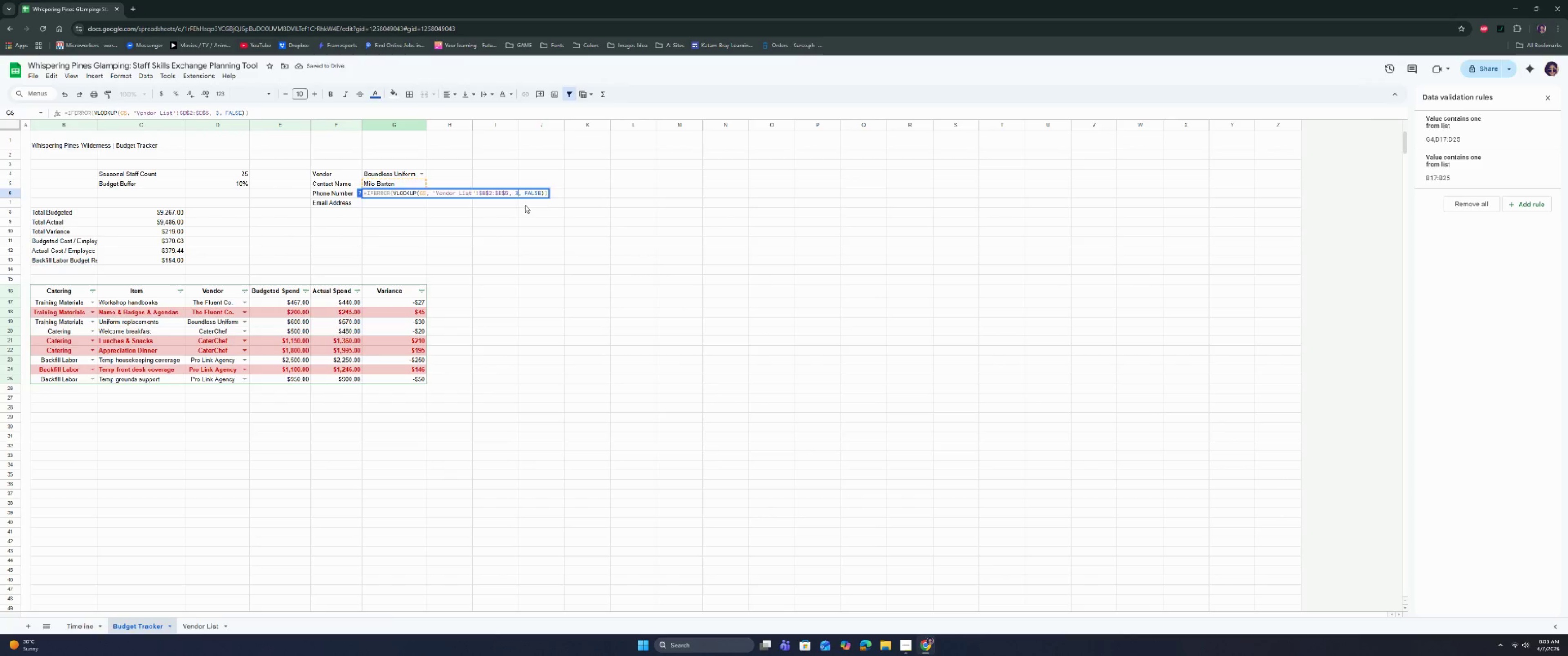 
key(Enter)
 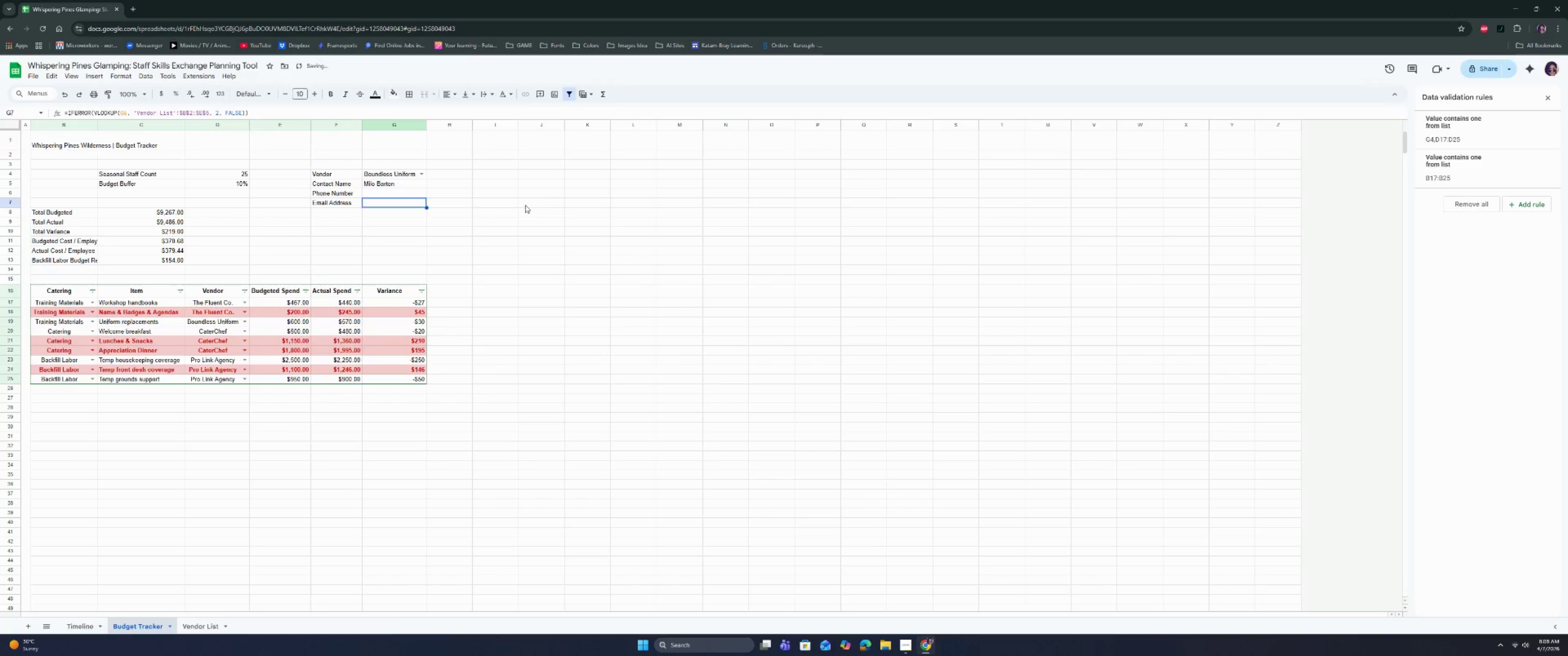 
key(ArrowUp)
 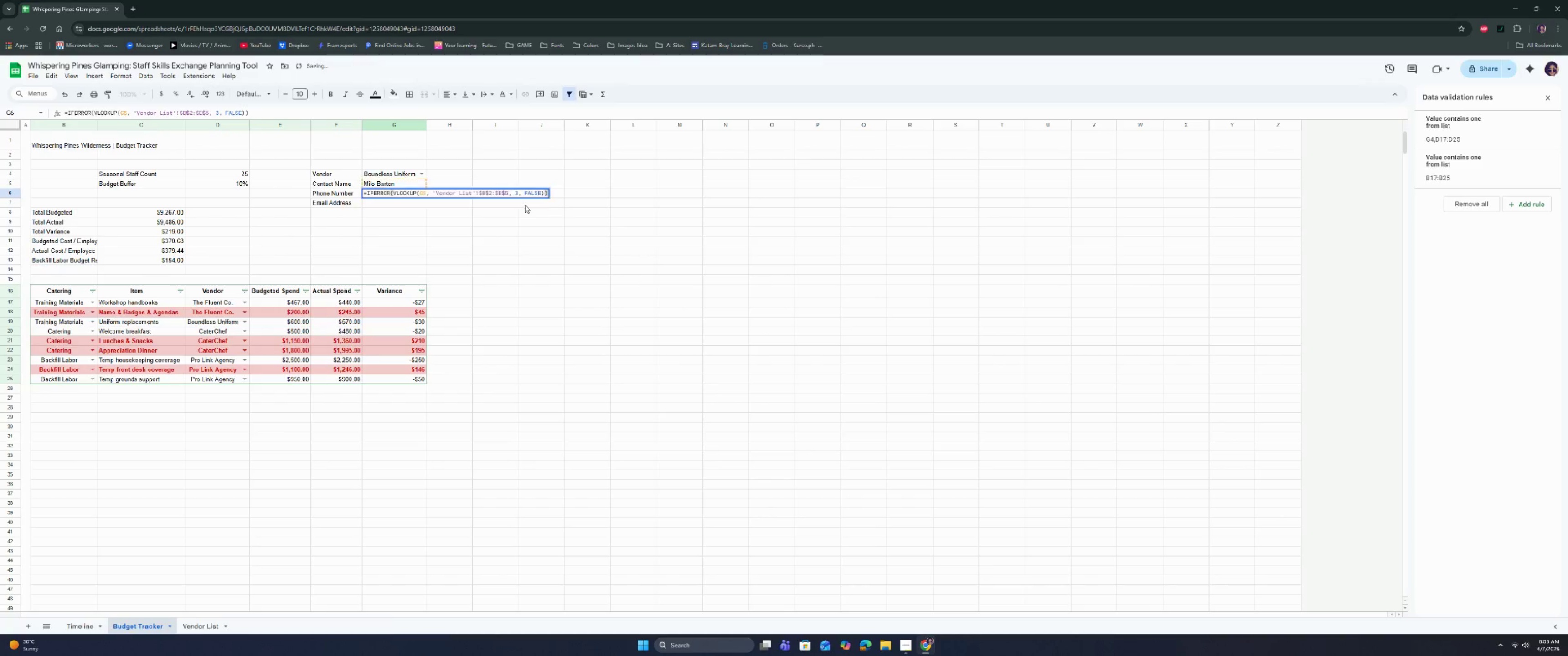 
key(Enter)
 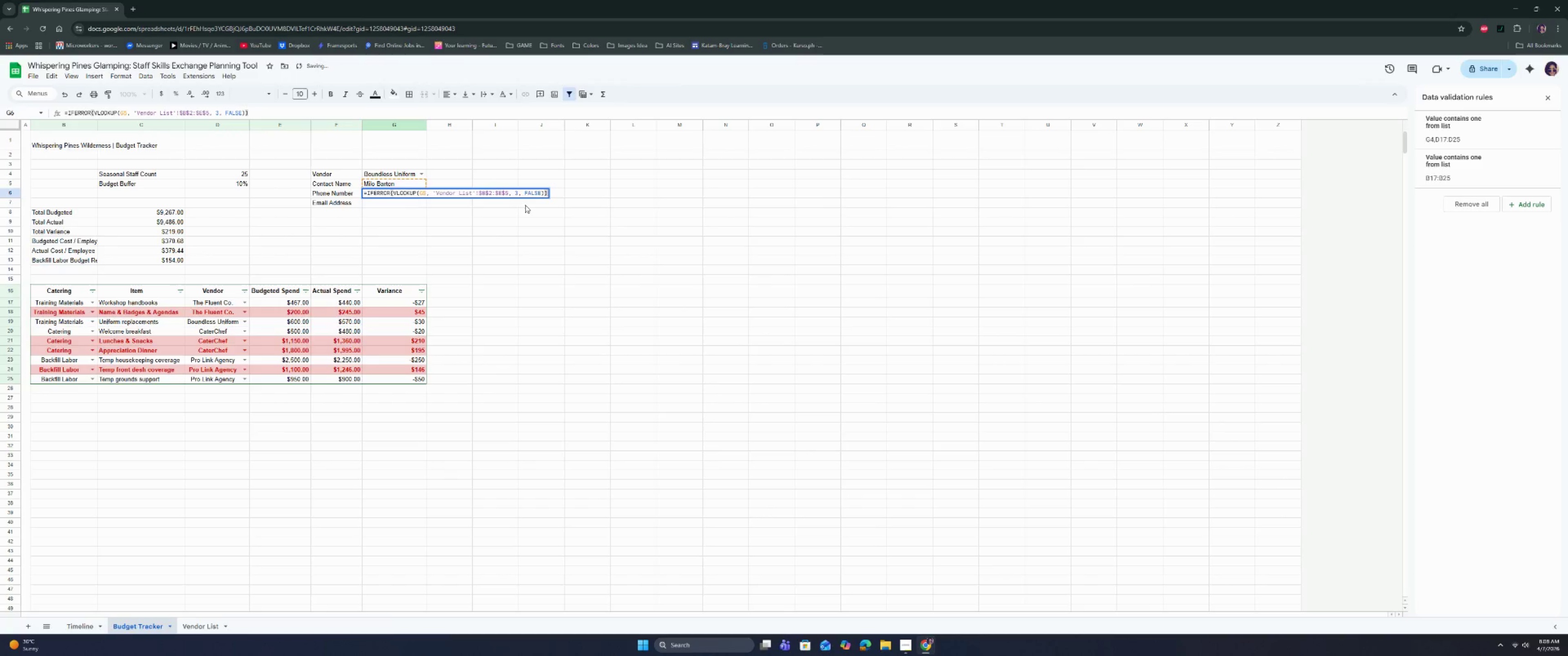 
hold_key(key=ArrowLeft, duration=0.62)
 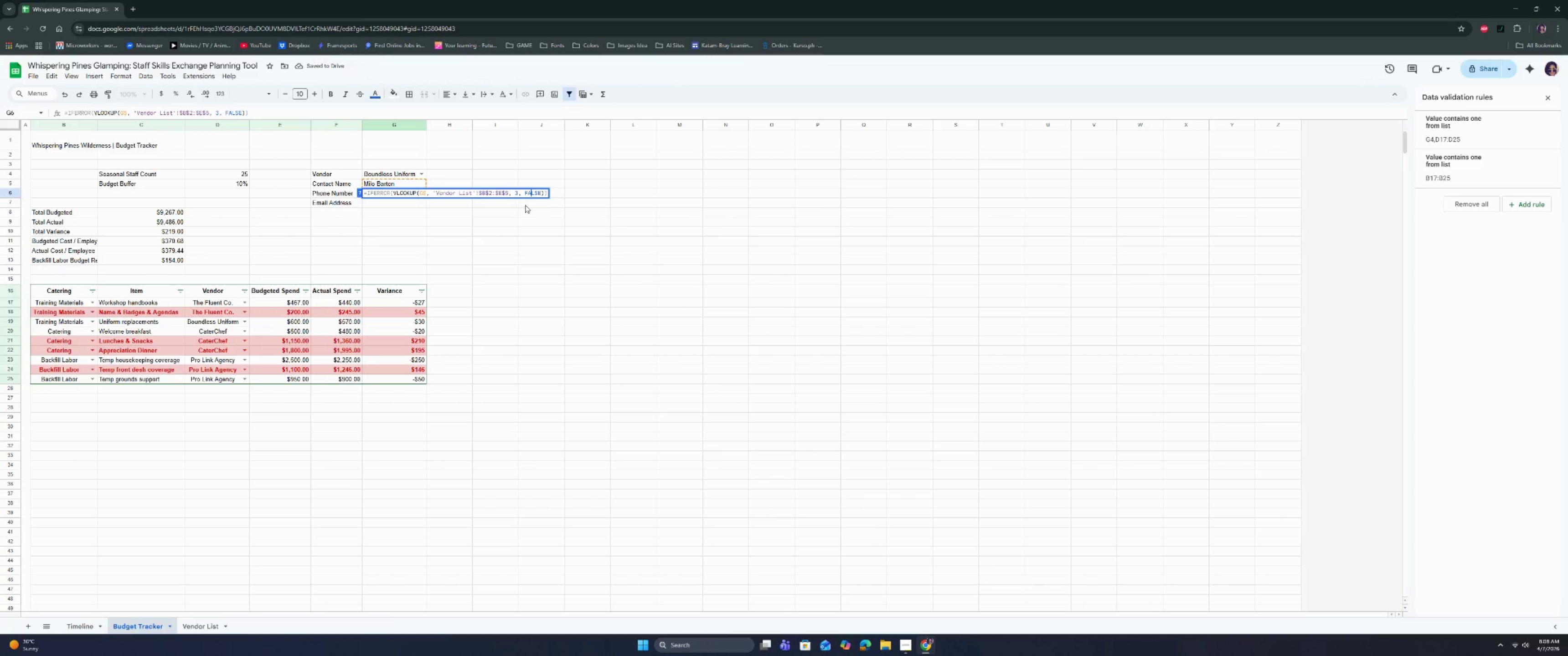 
hold_key(key=ArrowLeft, duration=0.38)
 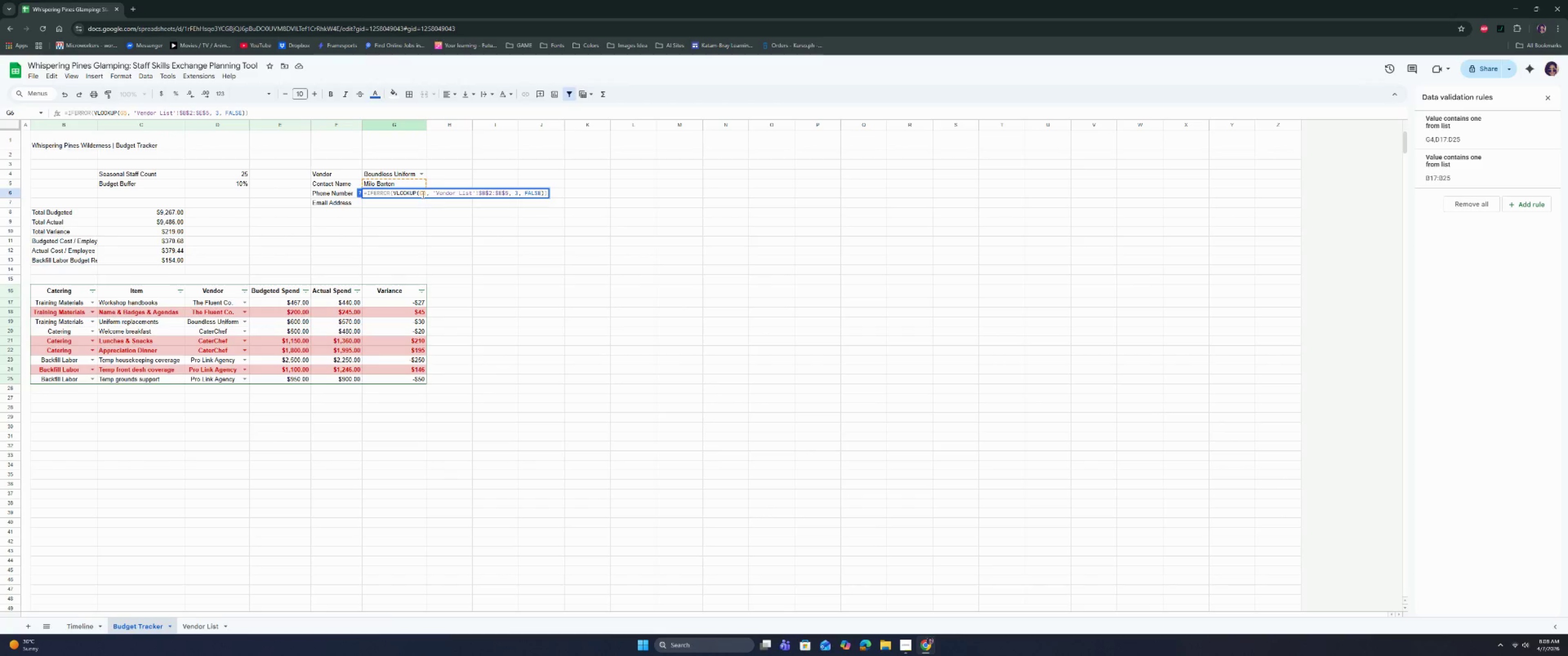 
left_click([420, 194])
 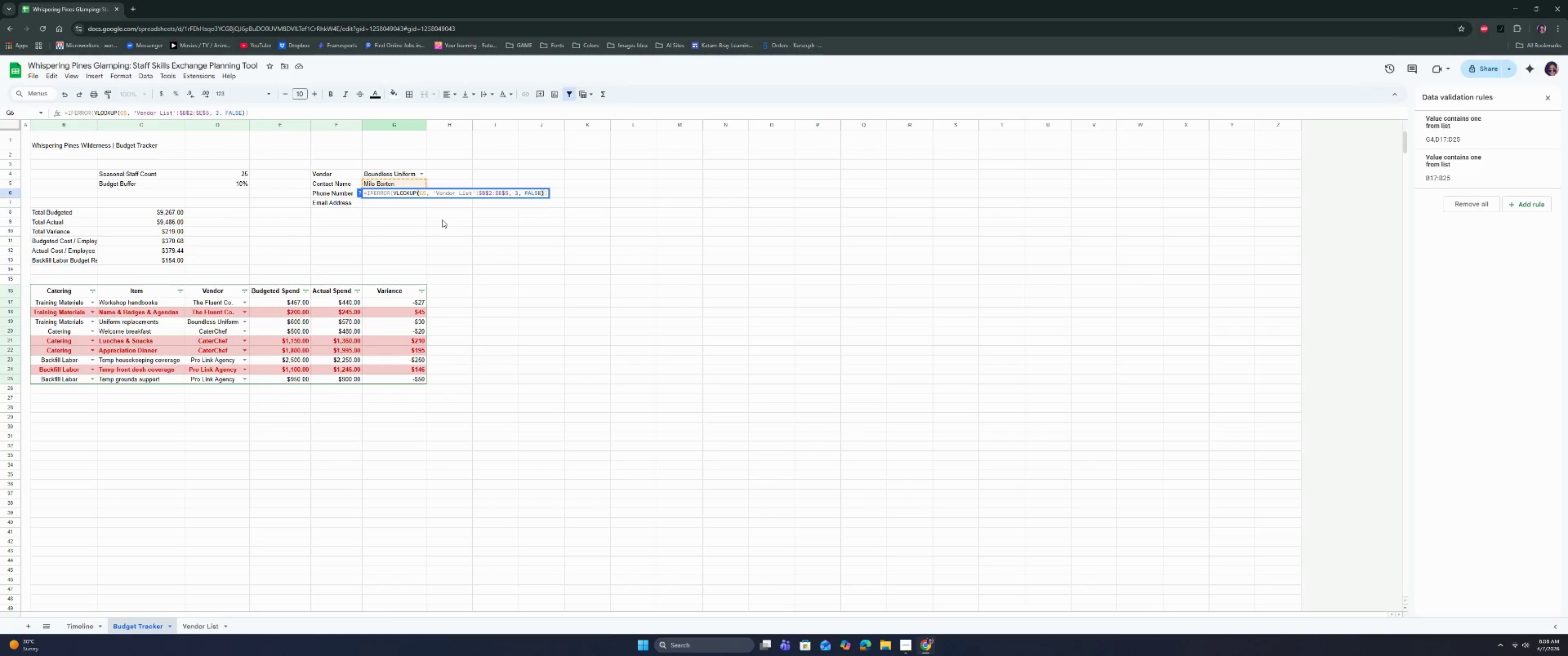 
key(ArrowRight)
 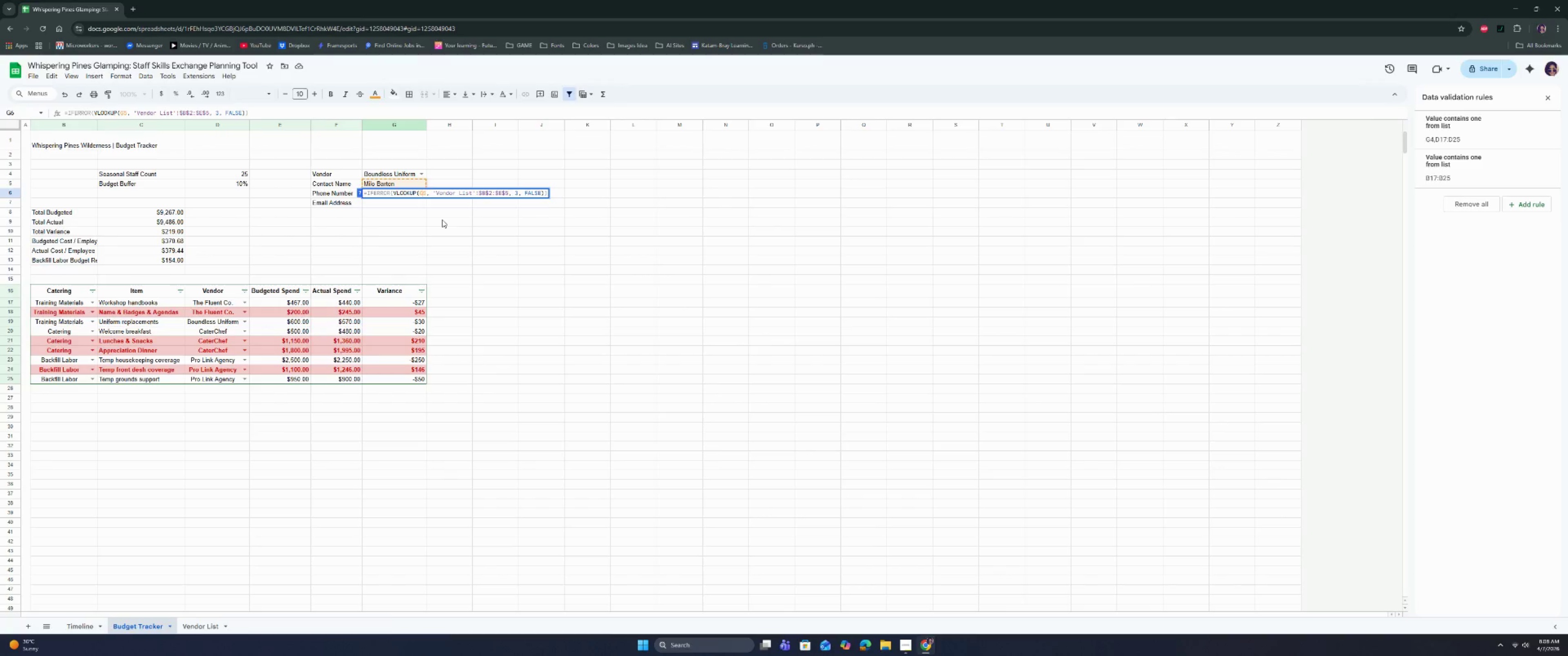 
key(ArrowRight)
 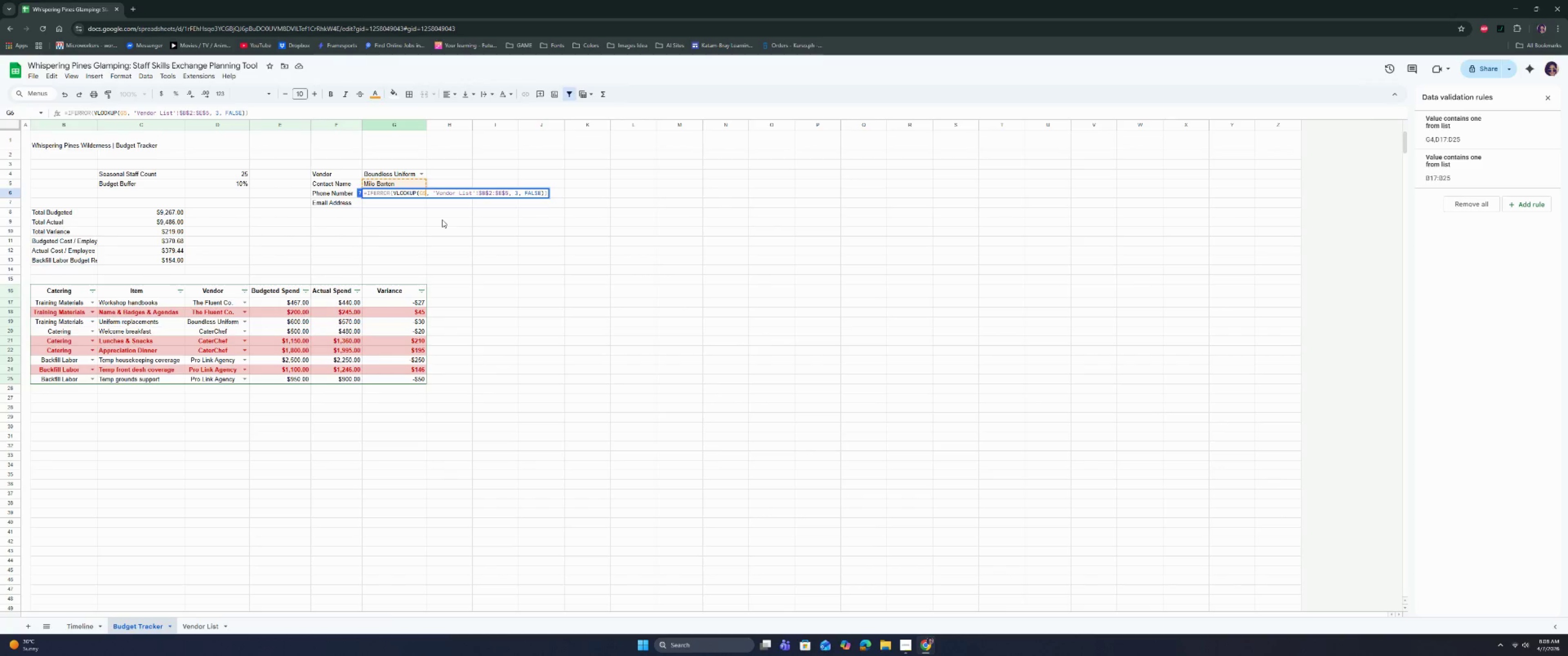 
key(Backspace)
 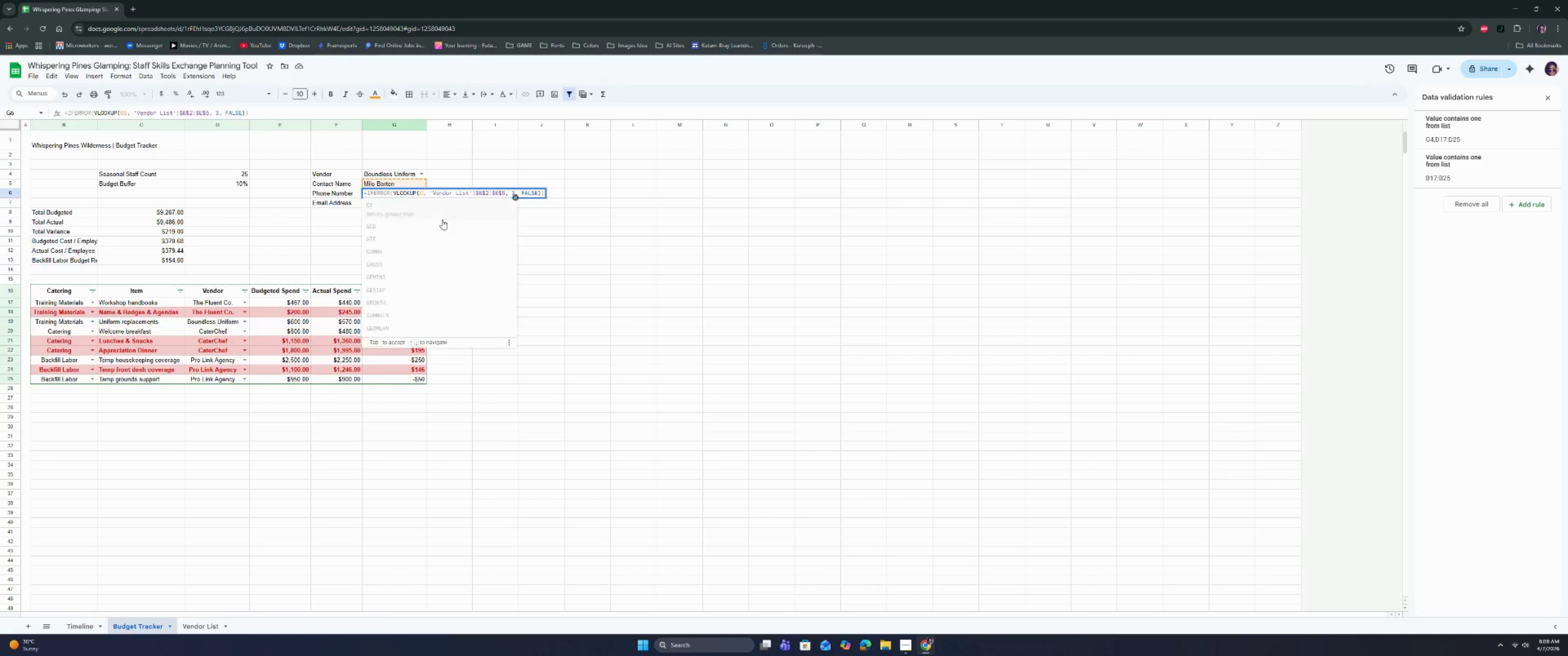 
key(4)
 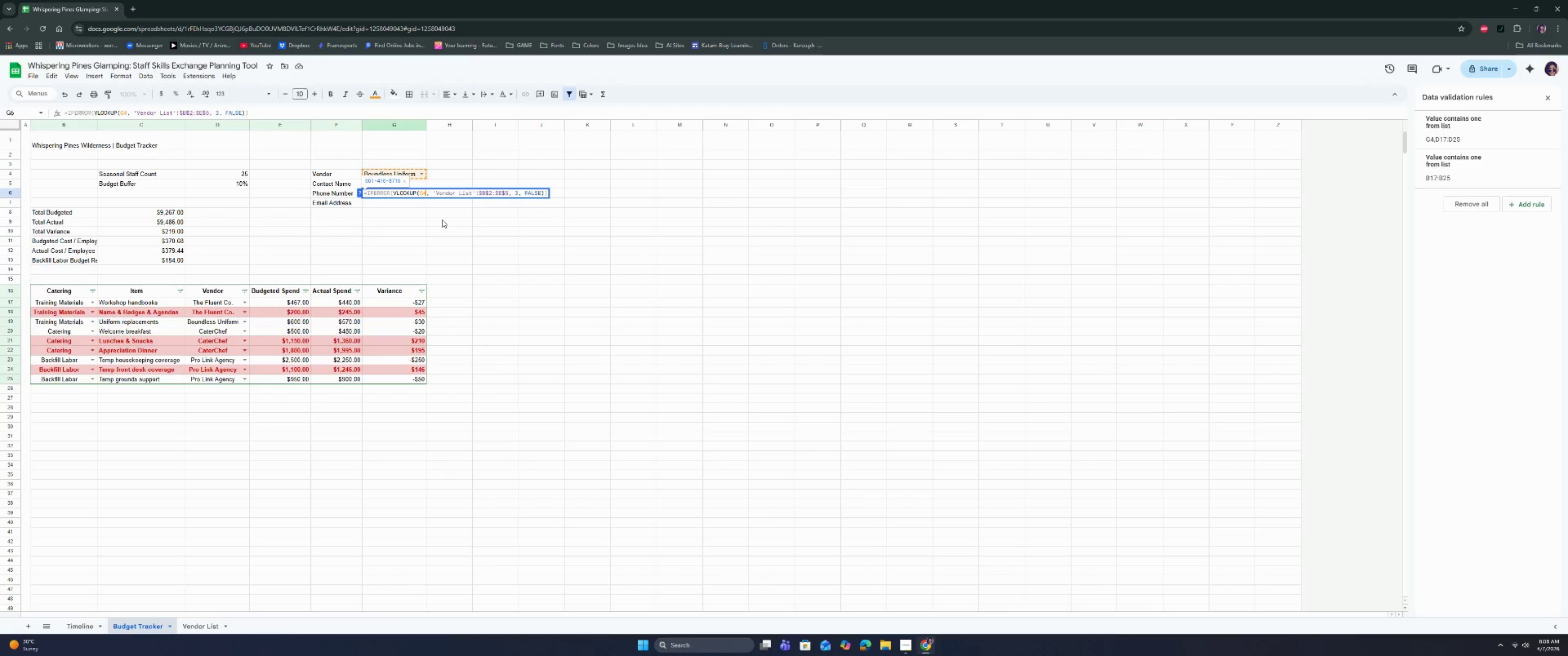 
key(ArrowLeft)
 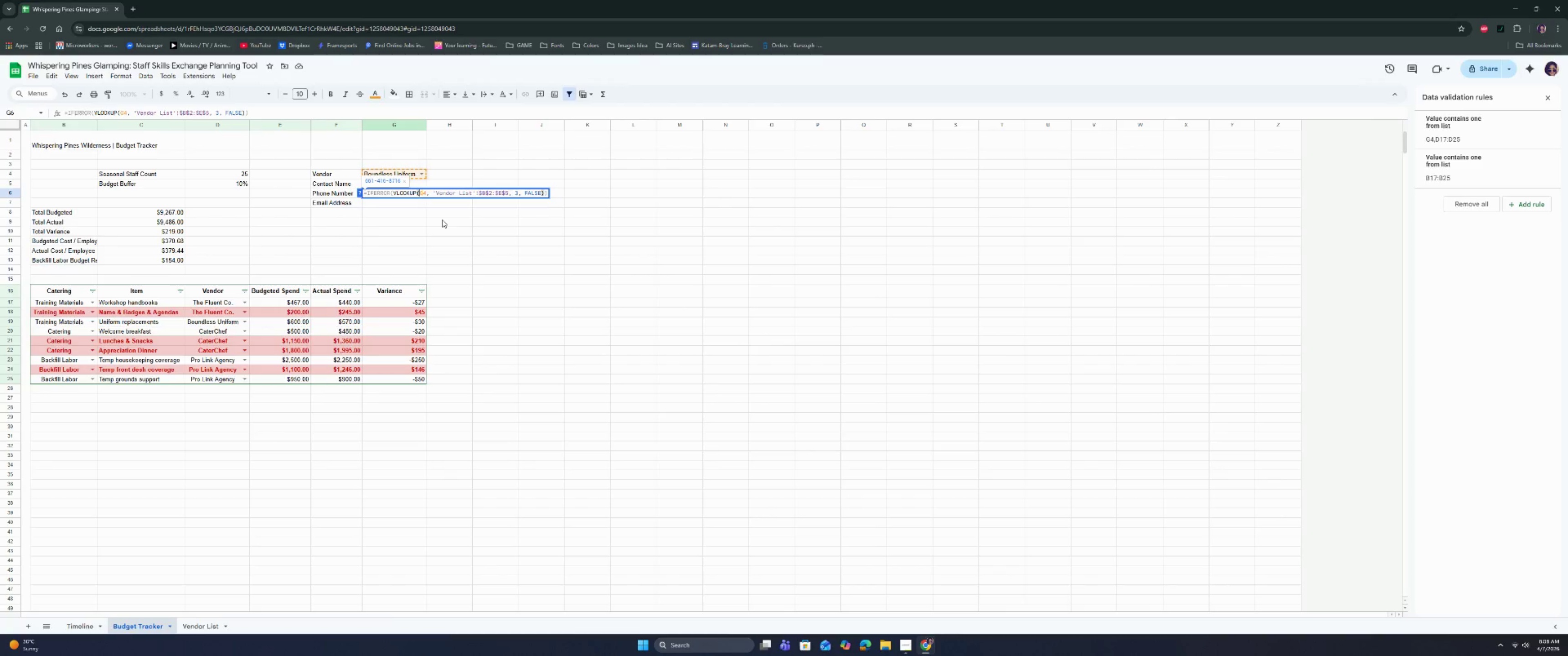 
key(ArrowLeft)
 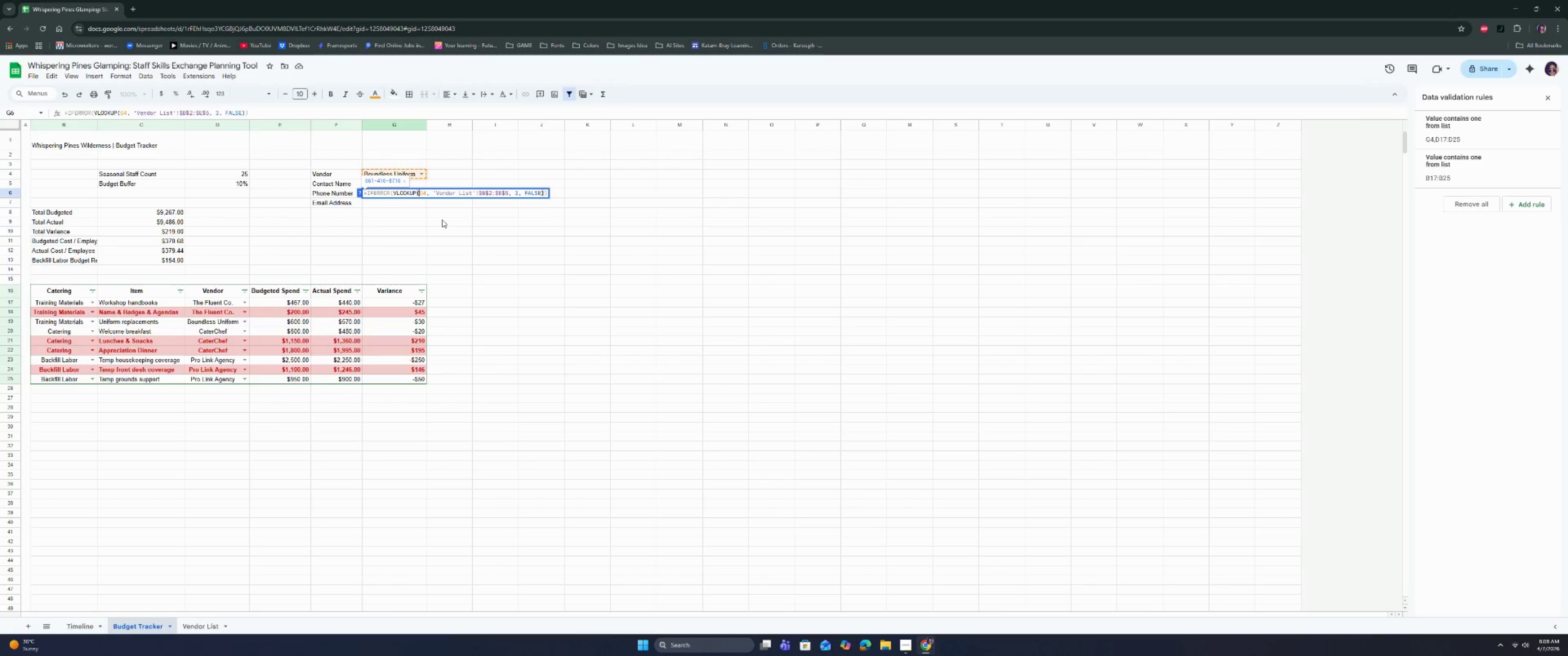 
key(Shift+ShiftRight)
 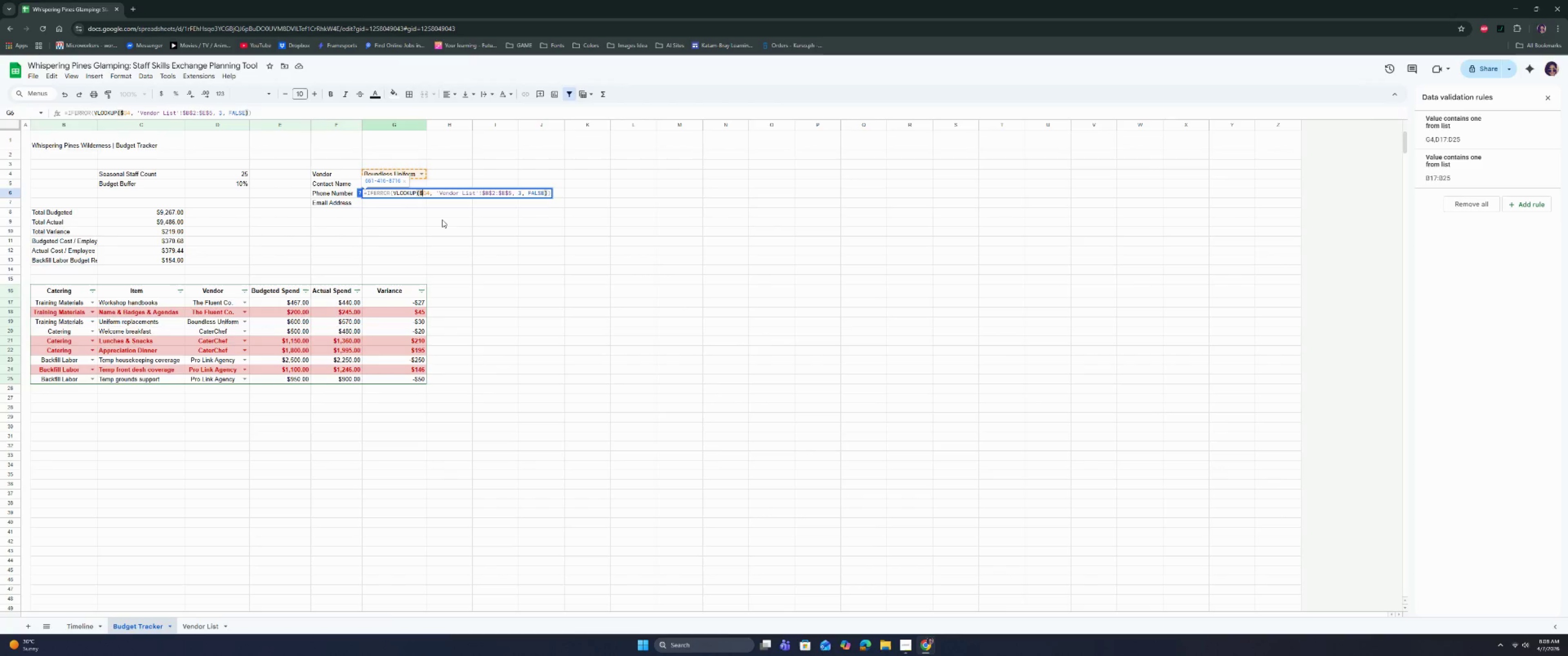 
key(Shift+4)
 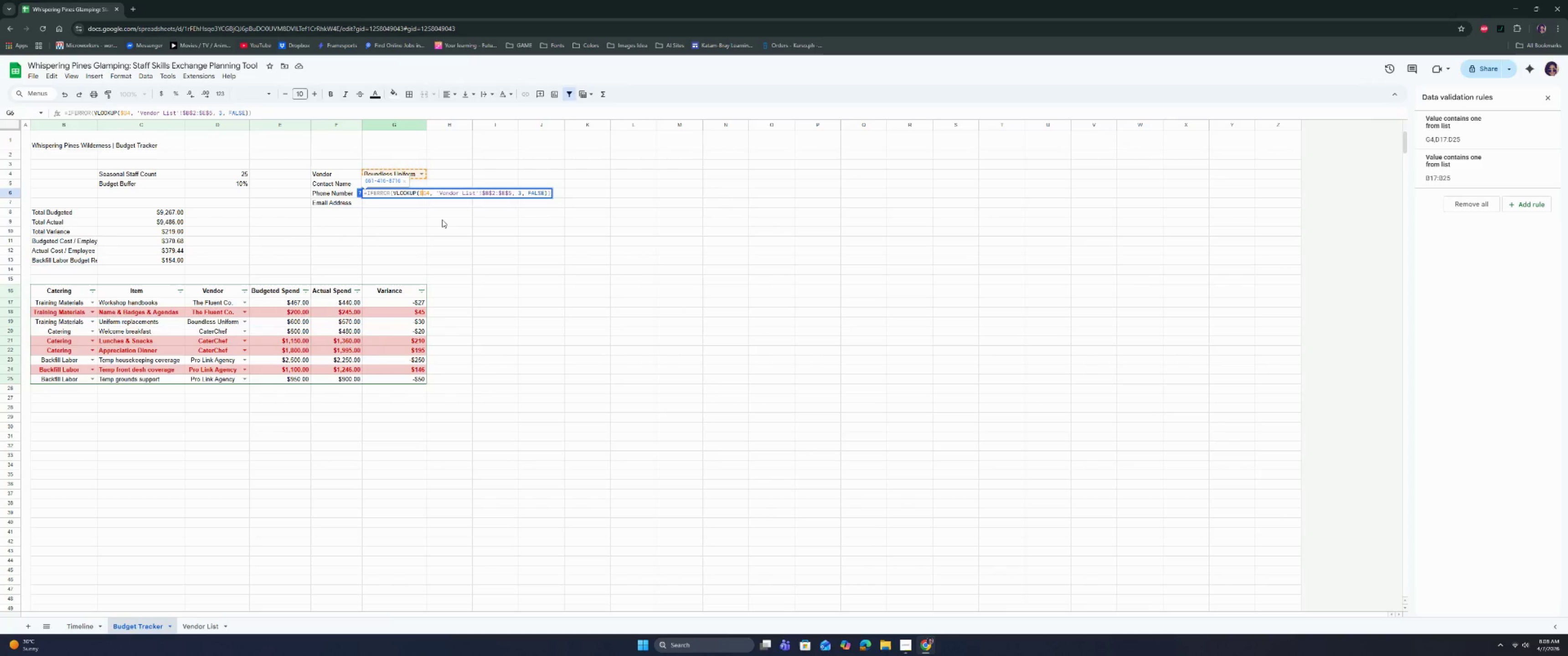 
hold_key(key=ArrowRight, duration=0.34)
 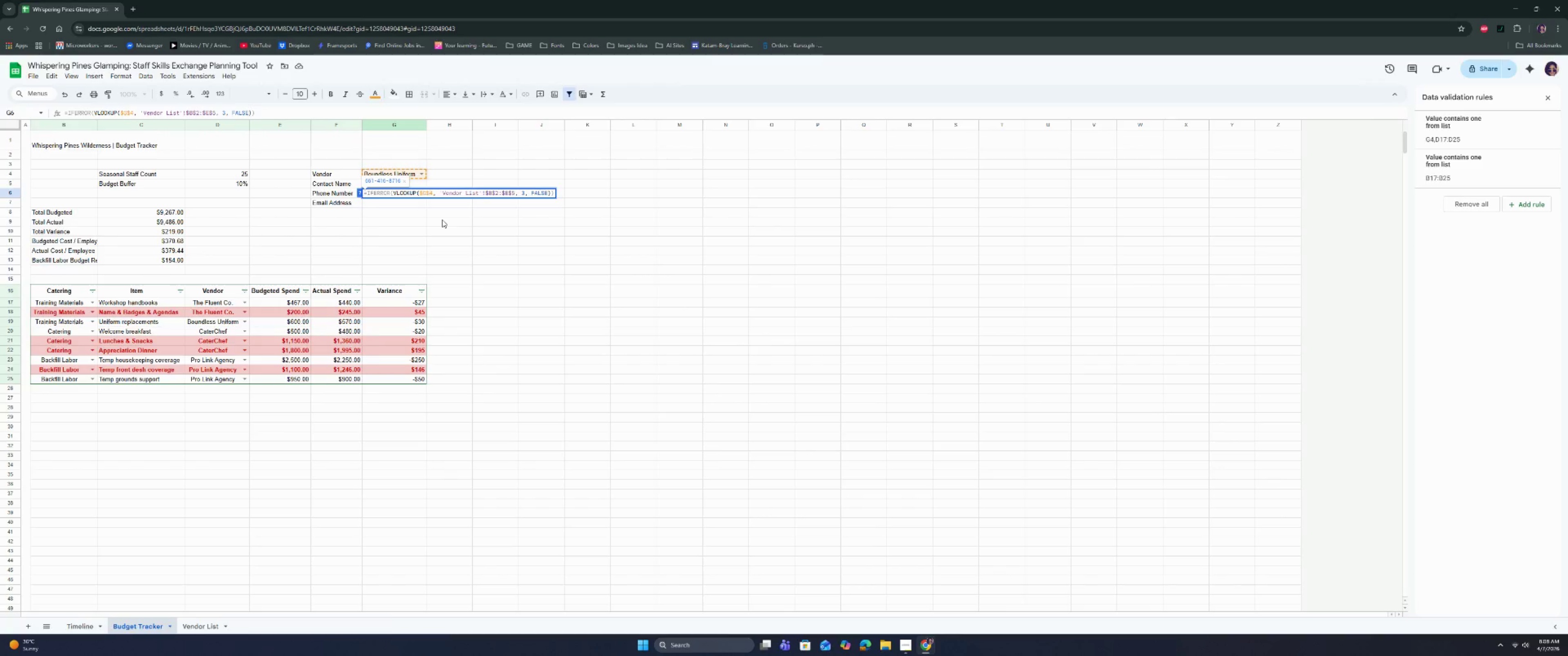 
key(Shift+ShiftRight)
 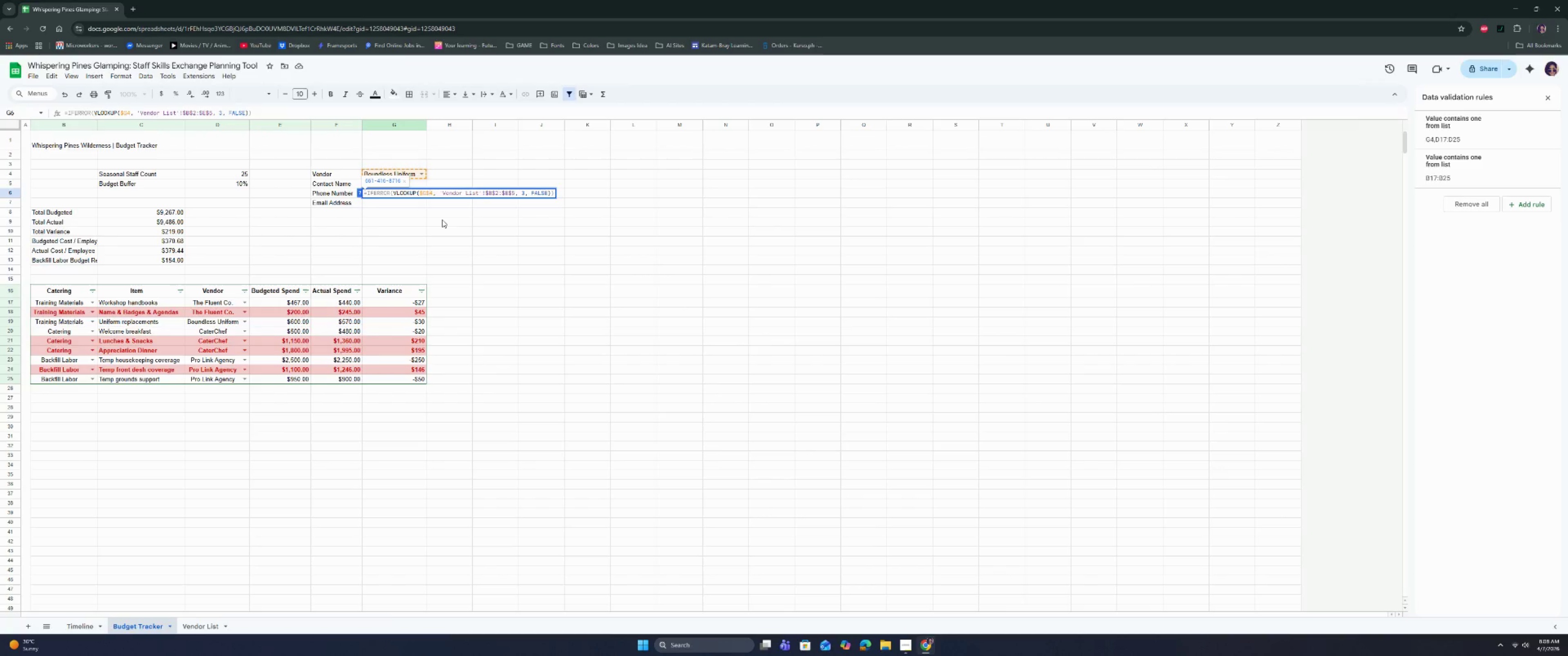 
key(Shift+4)
 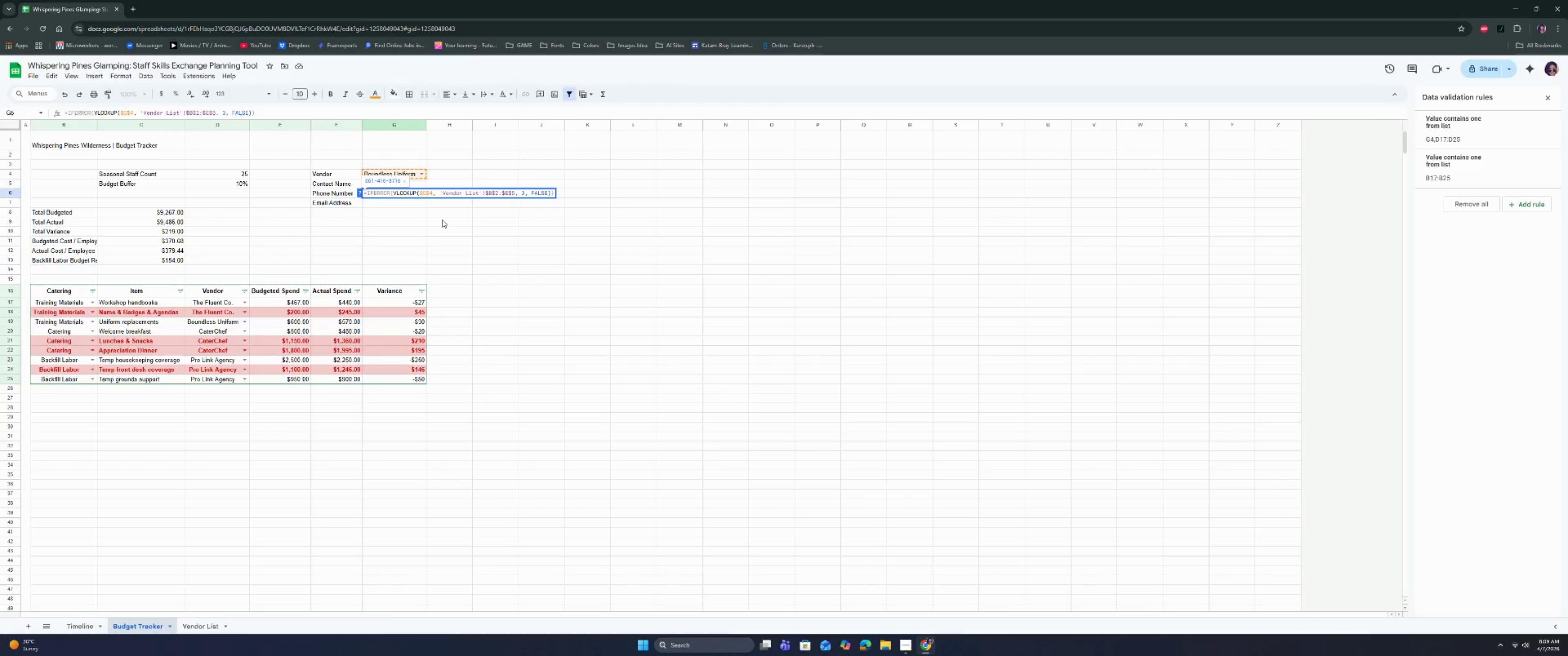 
key(Enter)
 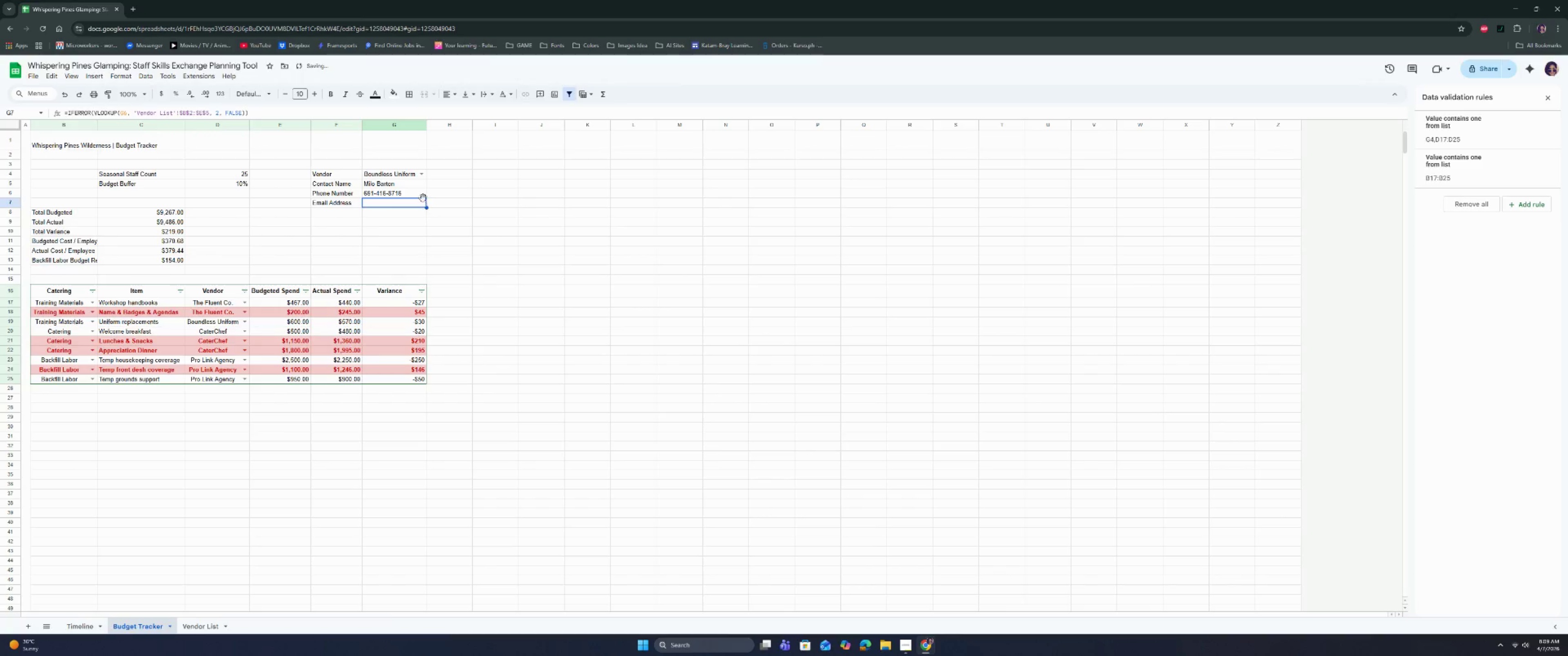 
left_click([420, 193])
 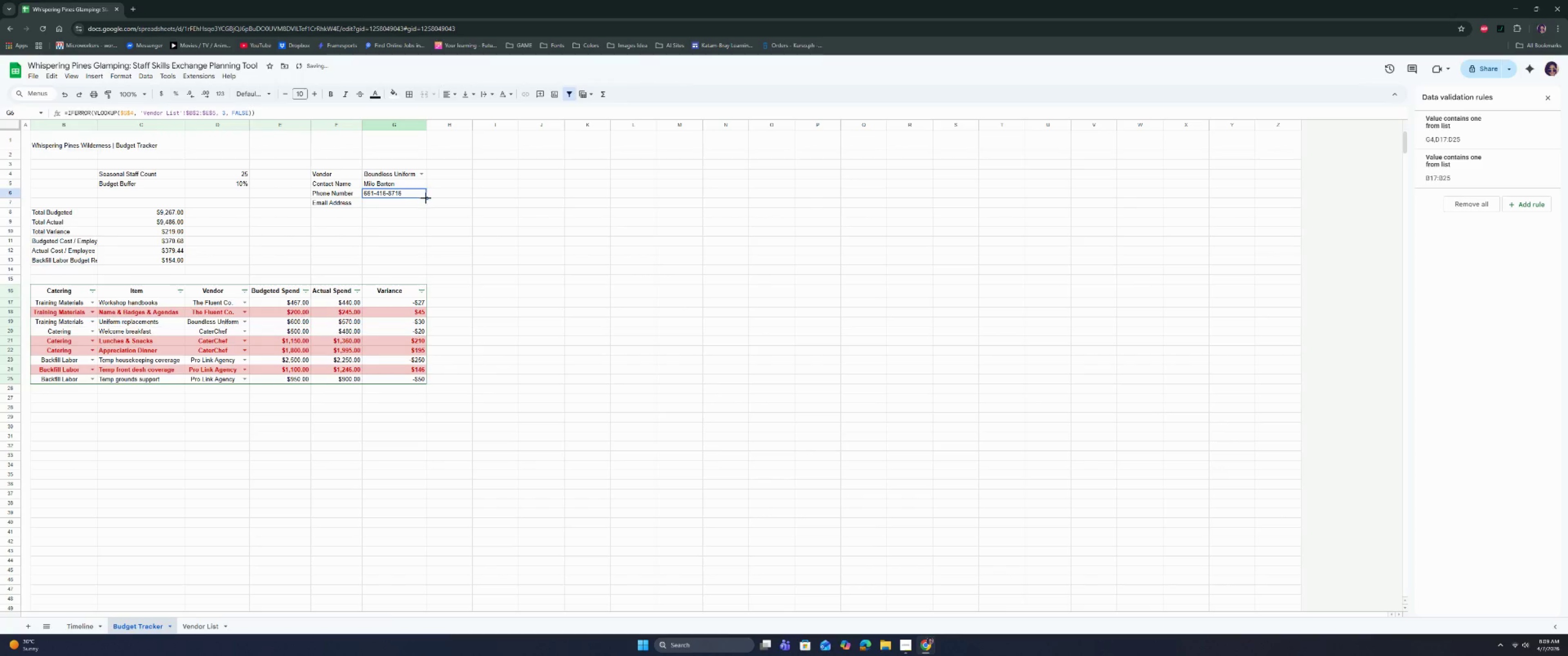 
left_click_drag(start_coordinate=[426, 198], to_coordinate=[424, 205])
 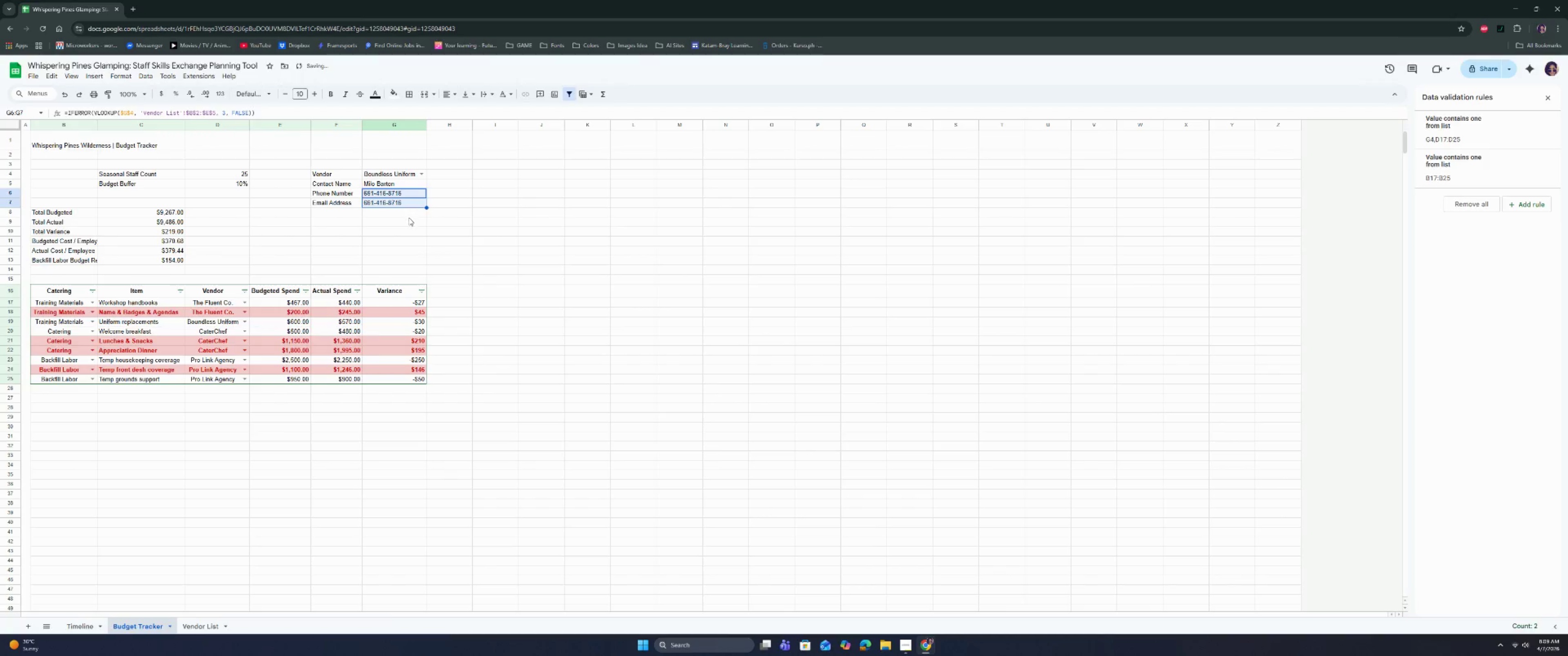 
left_click([408, 218])
 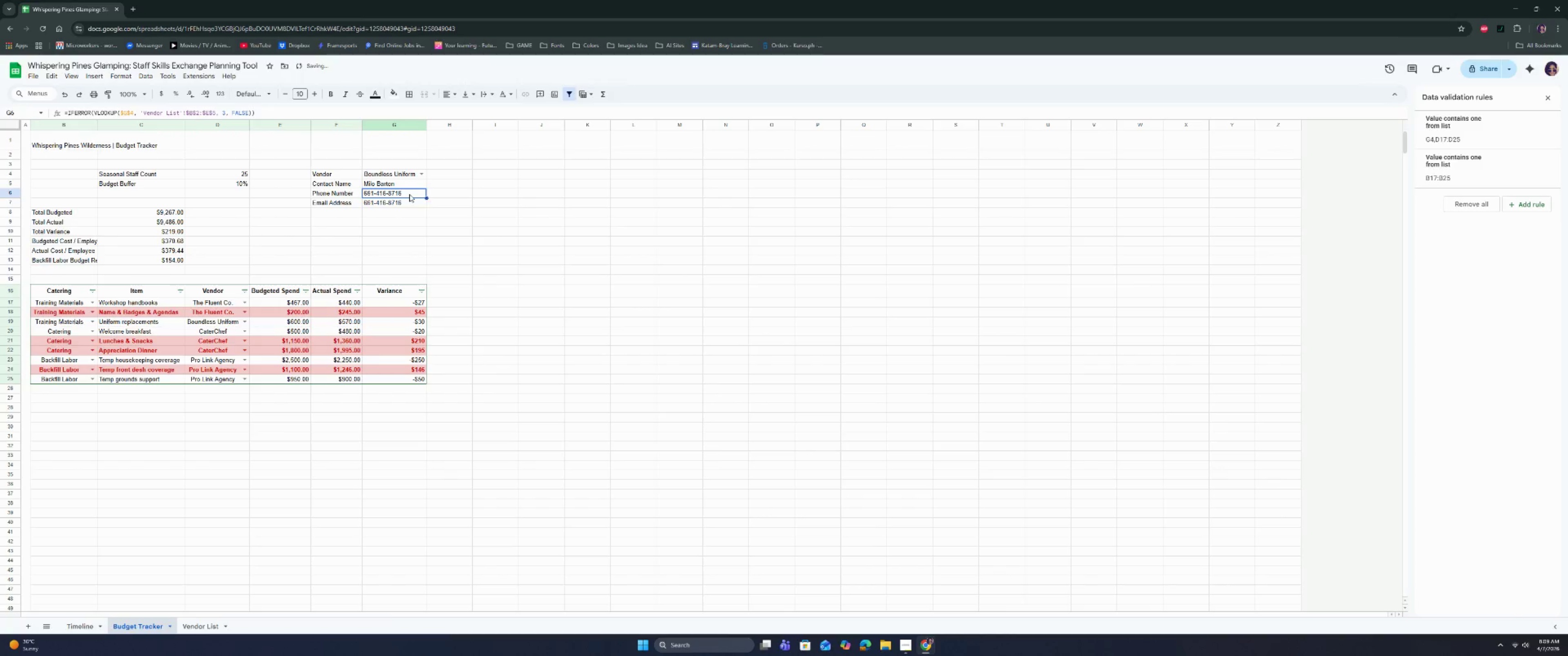 
double_click([407, 201])
 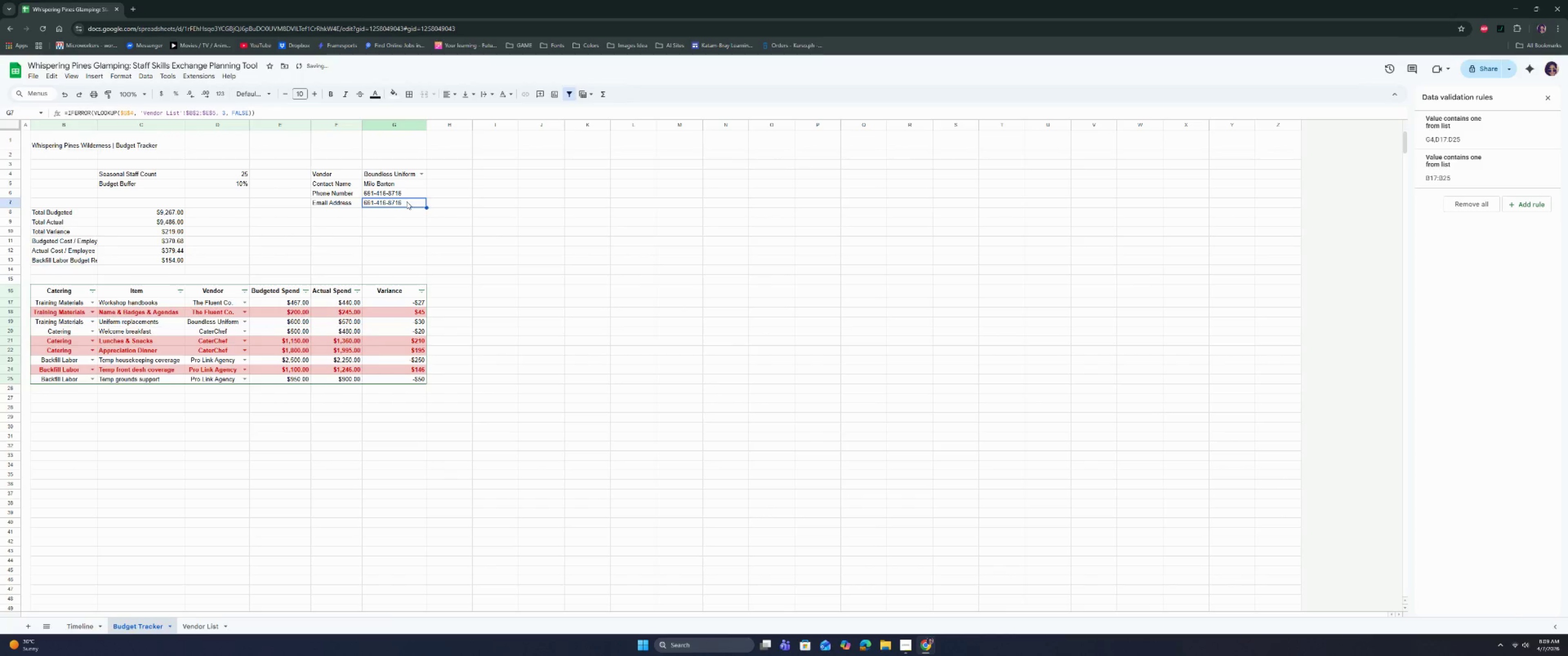 
triple_click([407, 201])
 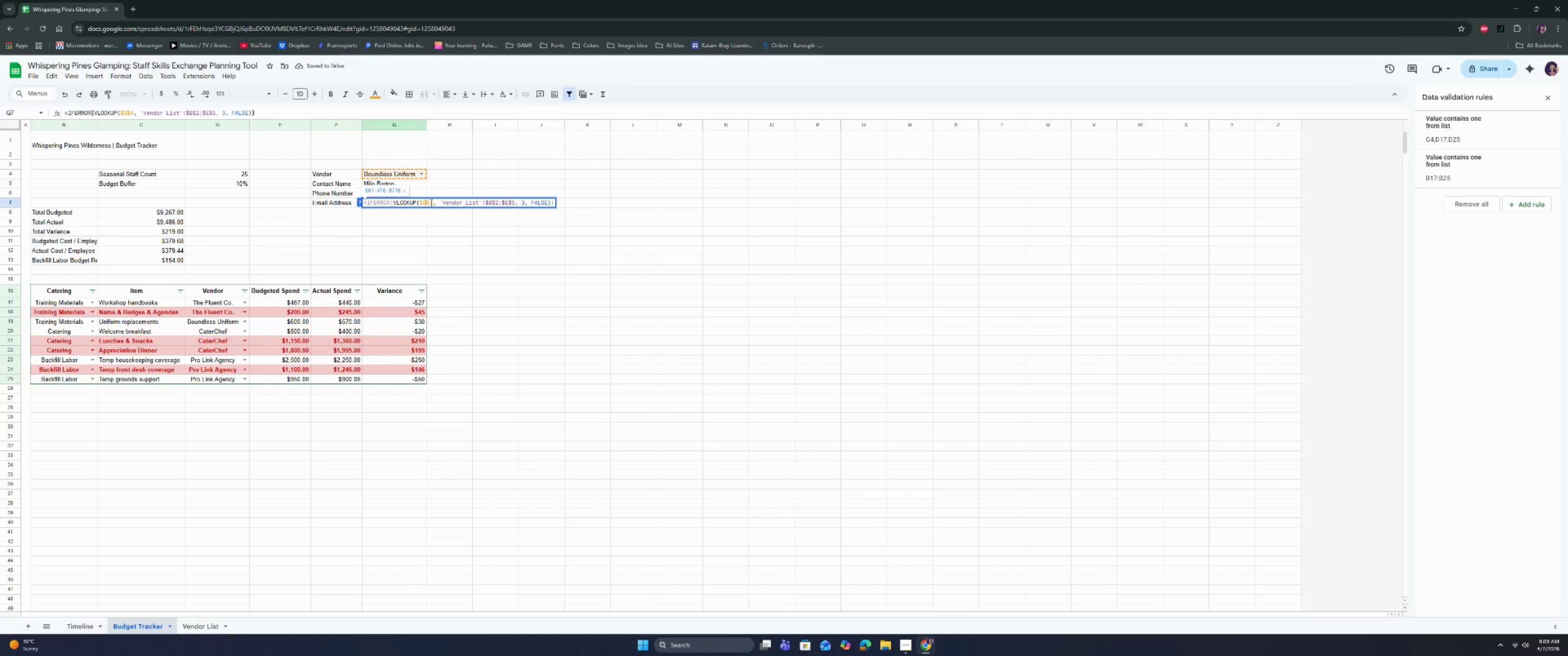 
left_click([432, 203])
 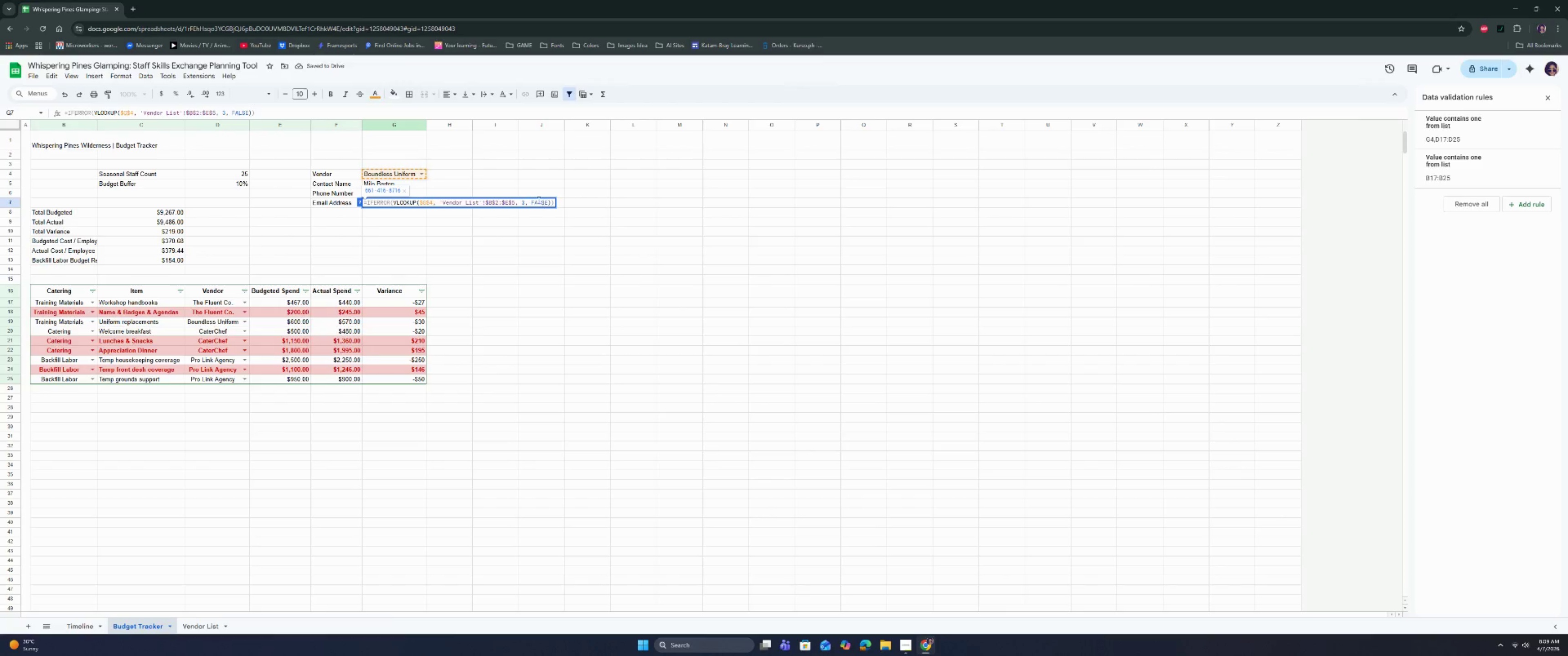 
left_click([524, 203])
 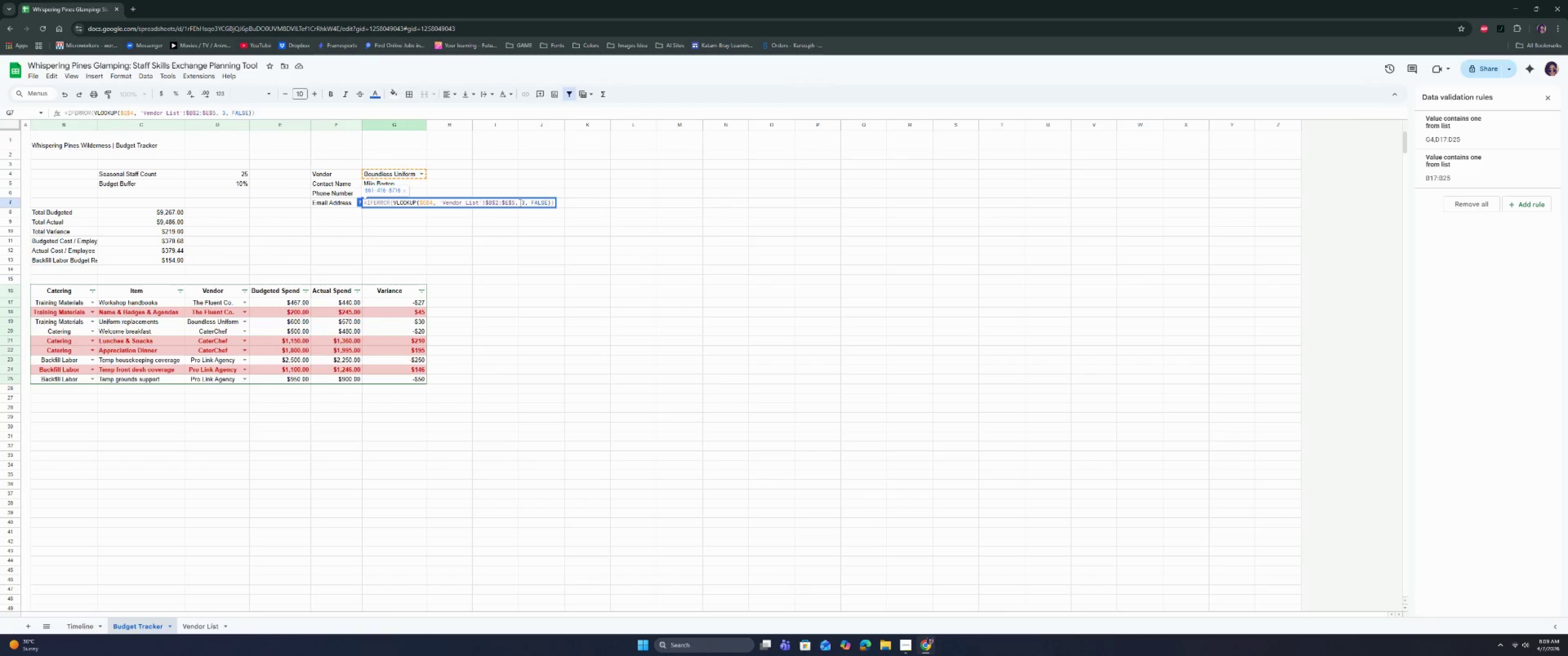 
key(Backspace)
 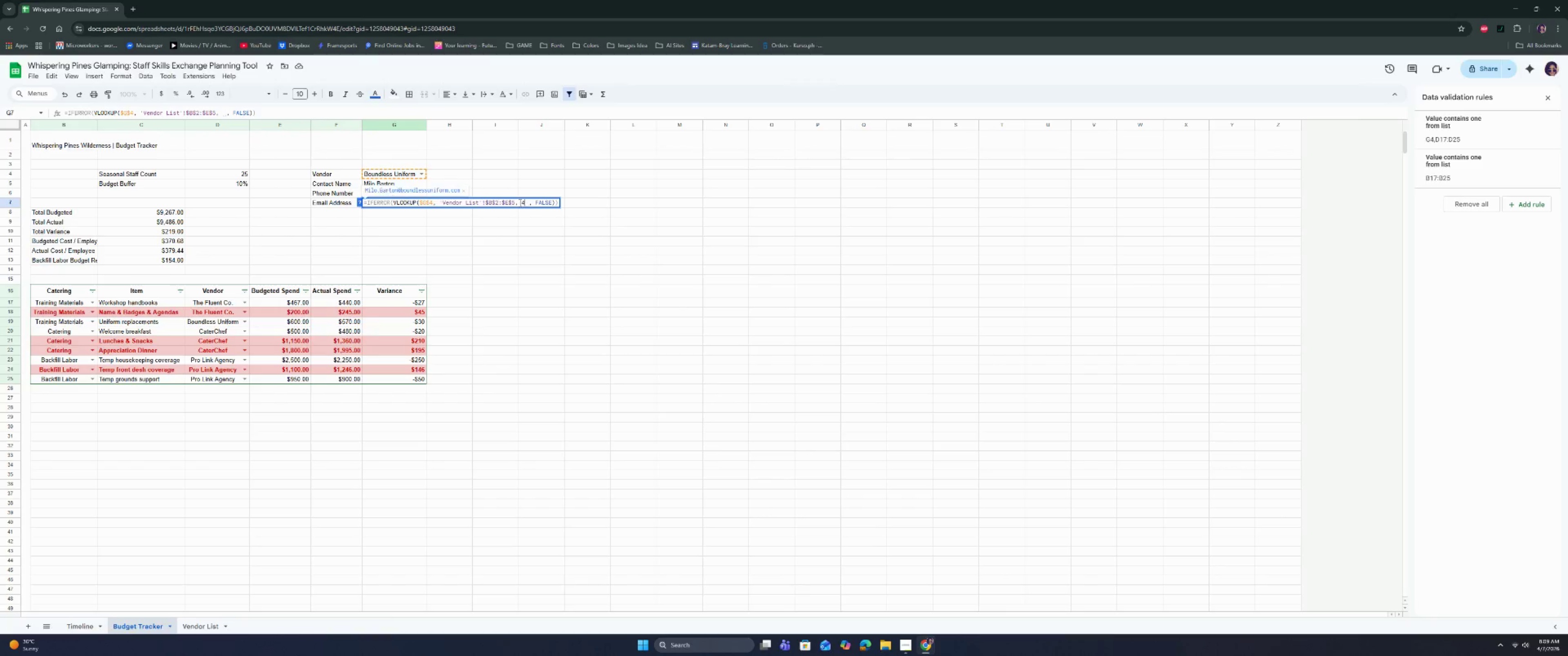 
key(4)
 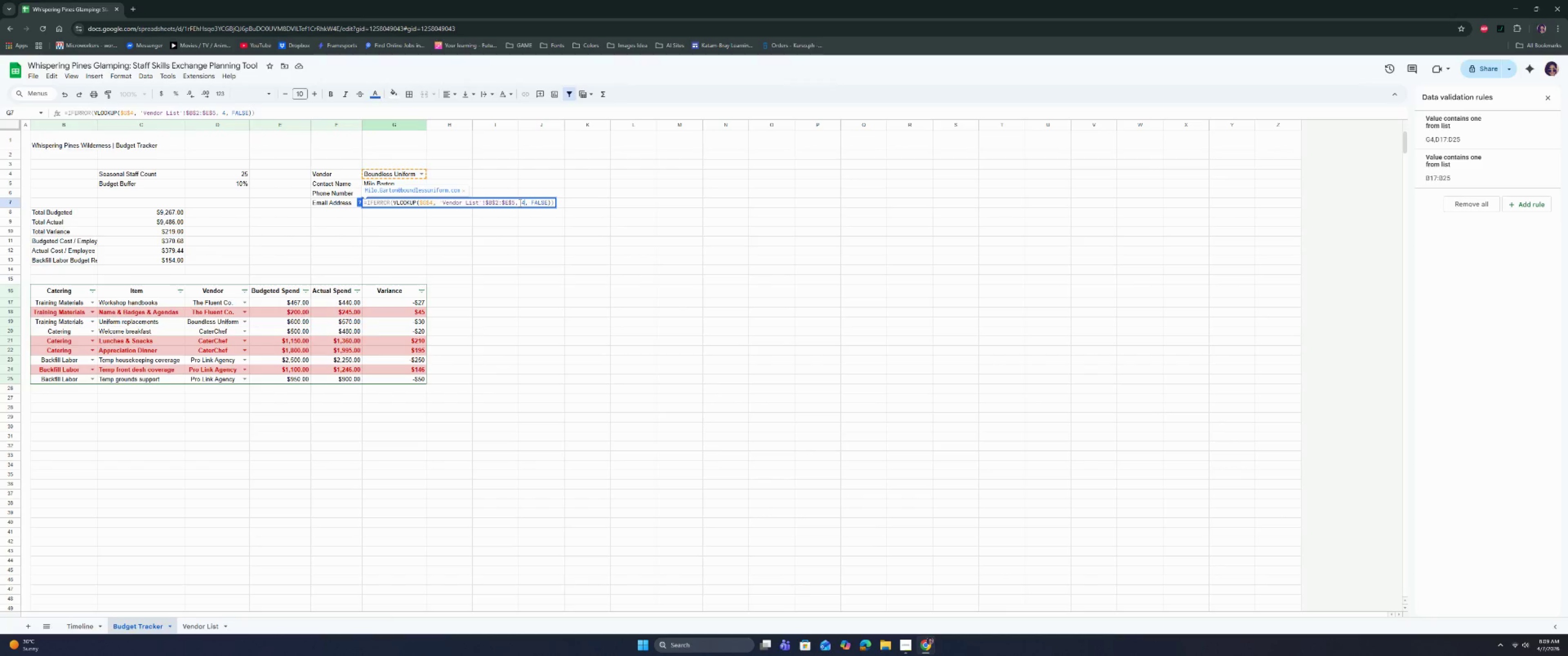 
key(Enter)
 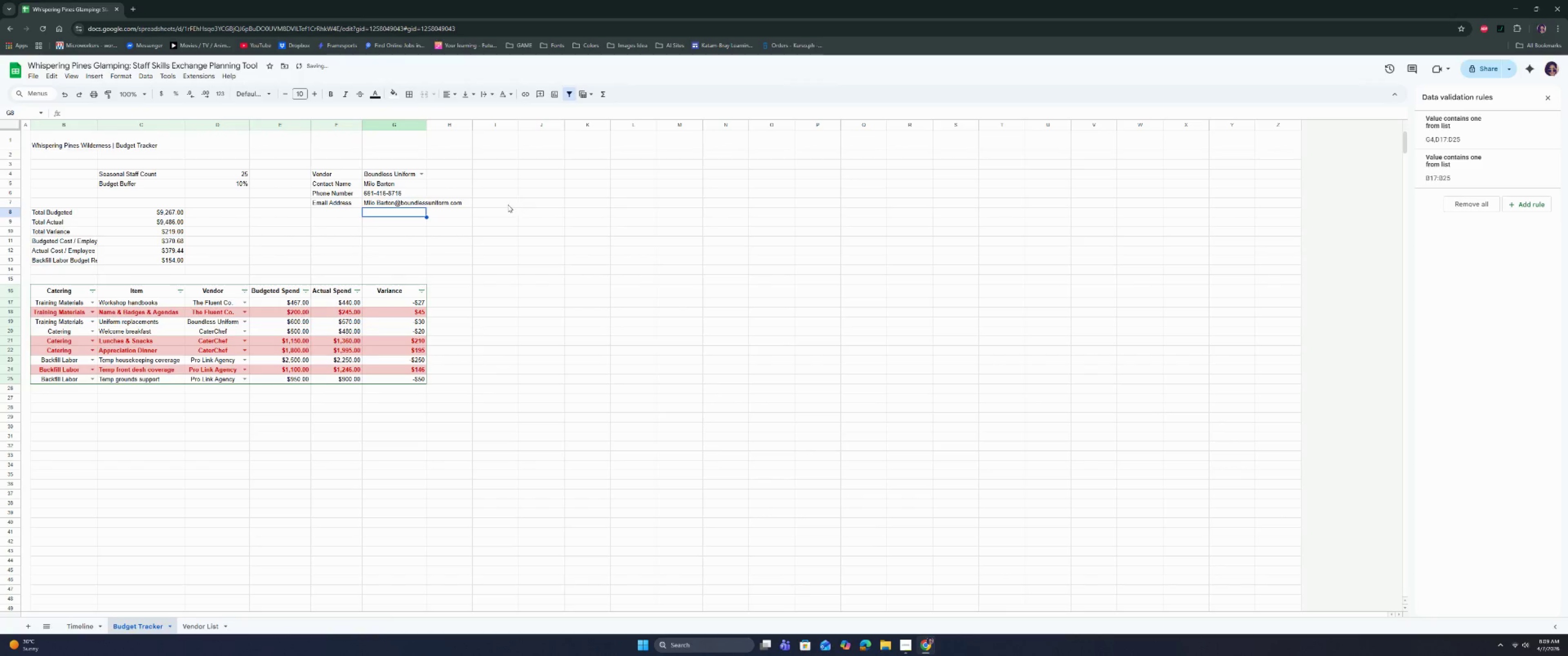 
left_click([455, 226])
 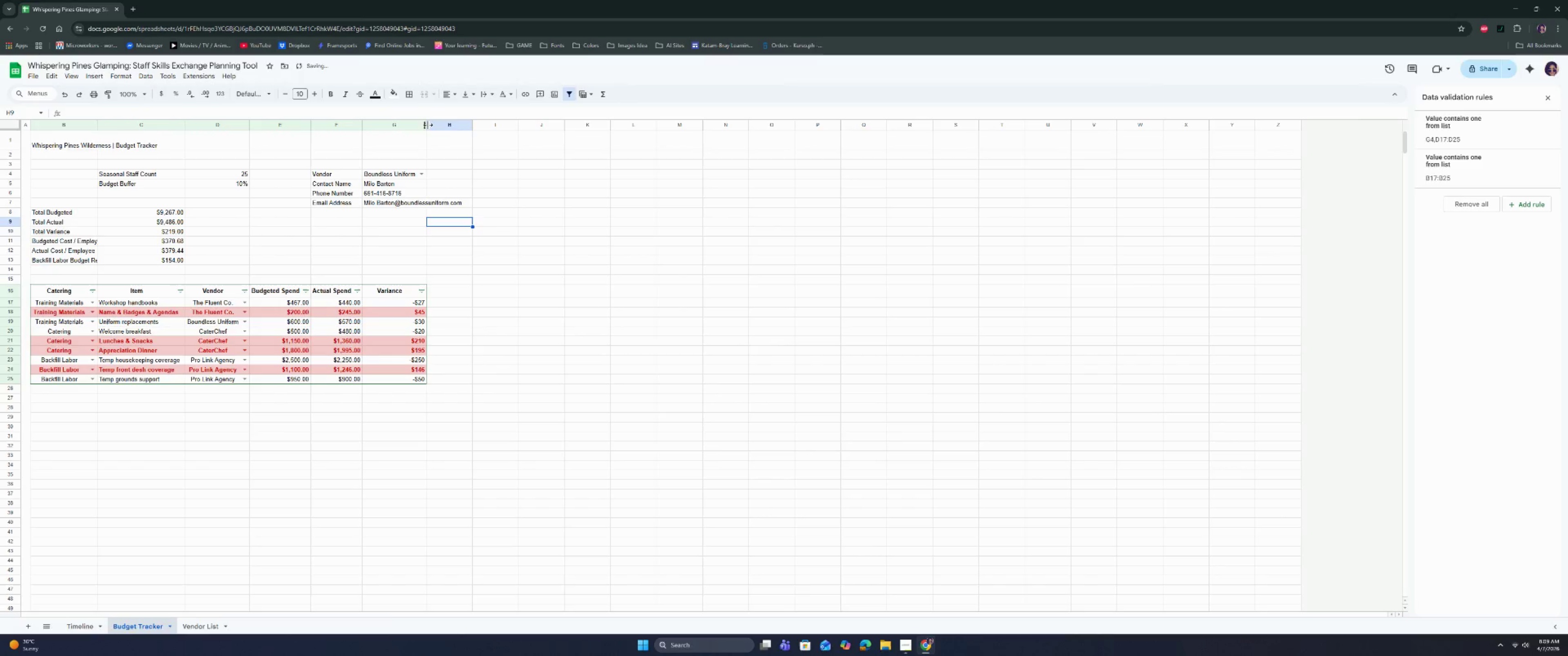 
double_click([428, 125])
 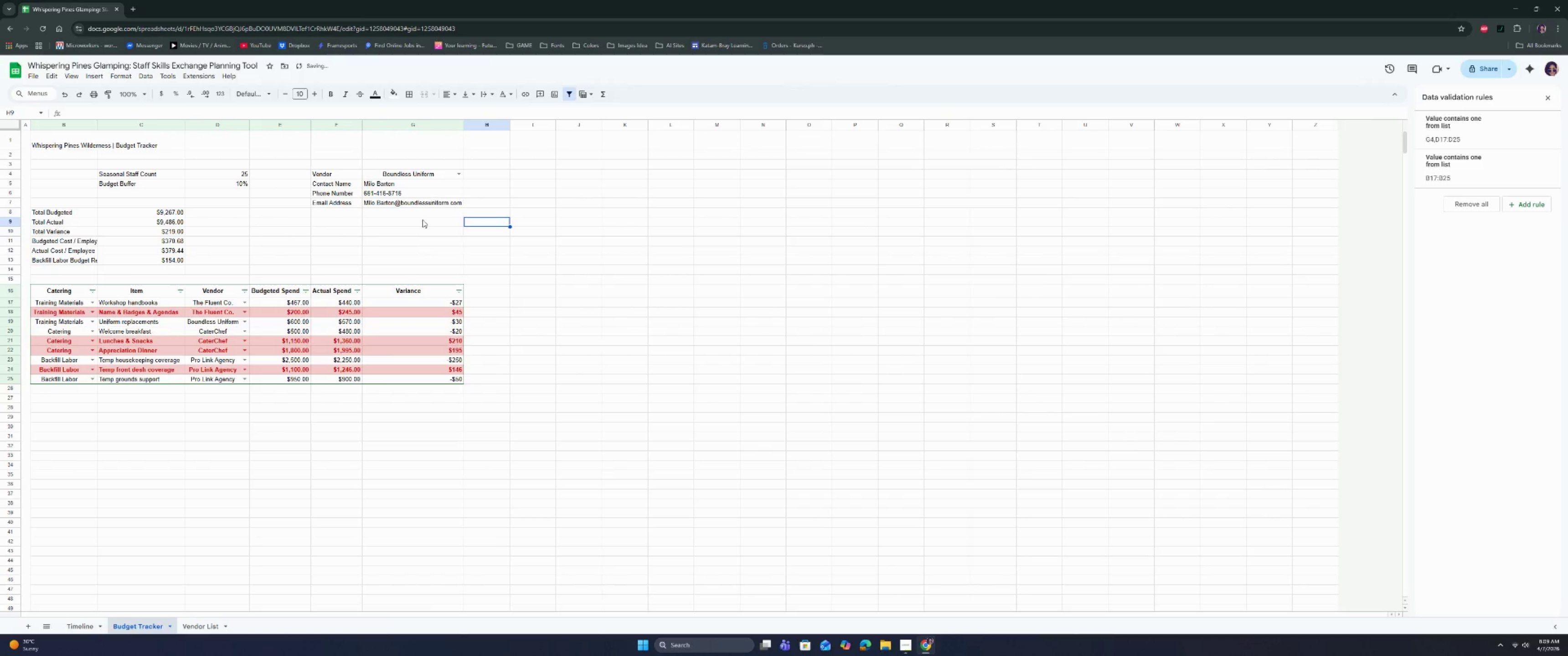 
left_click([422, 221])
 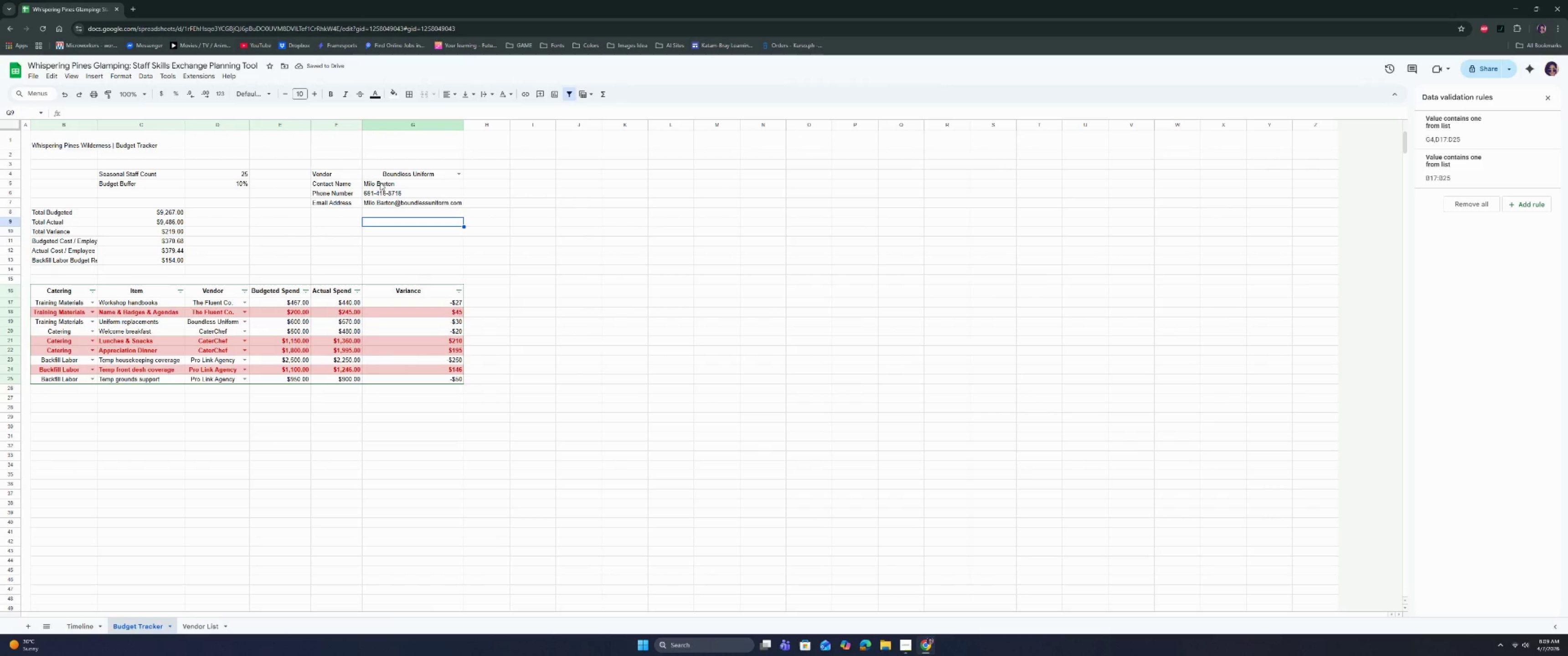 
wait(5.2)
 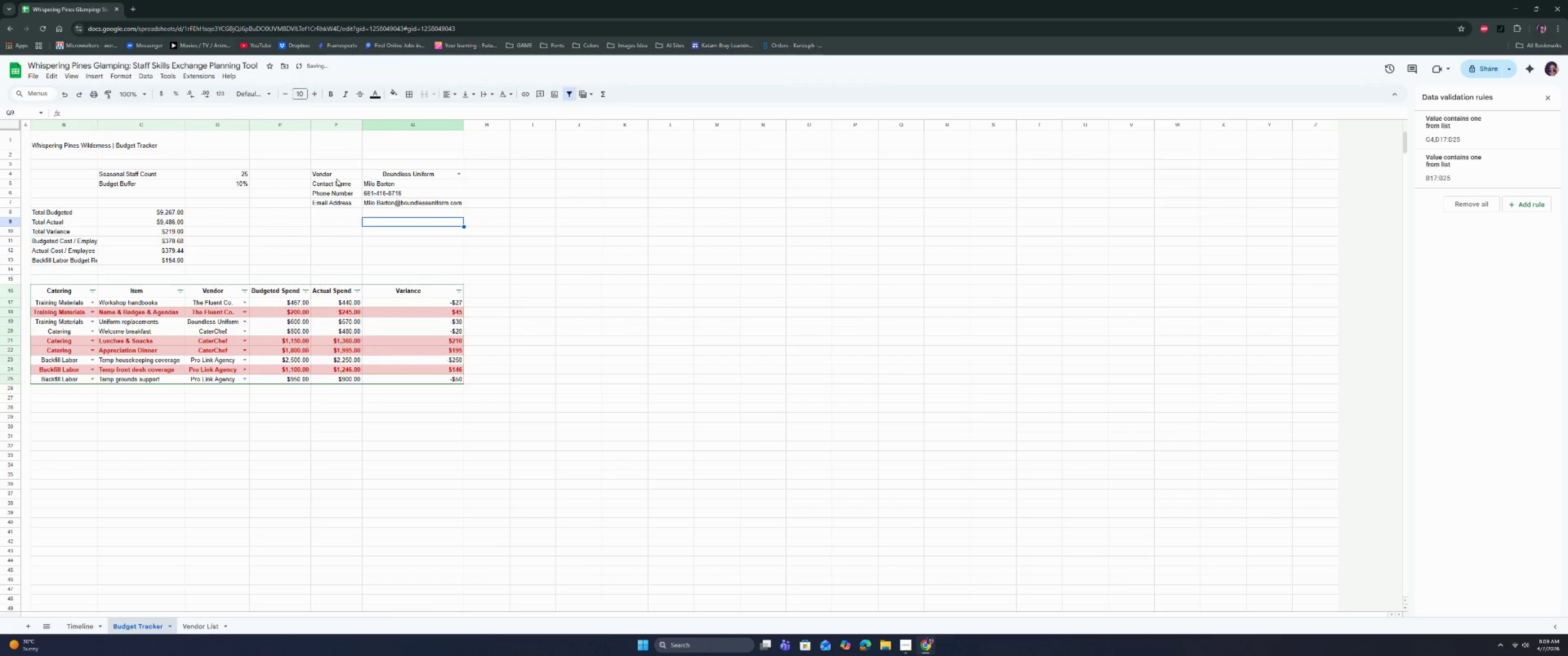 
double_click([124, 213])
 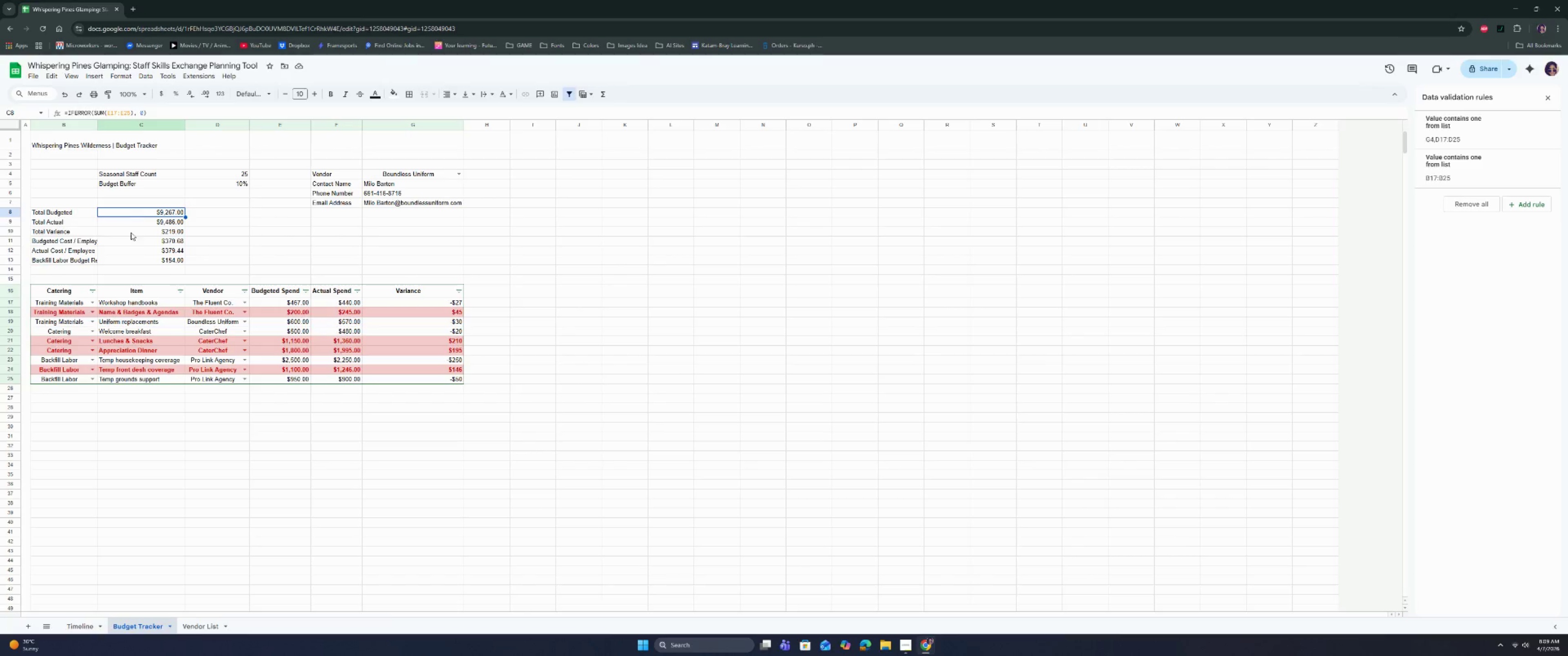 
triple_click([131, 250])
 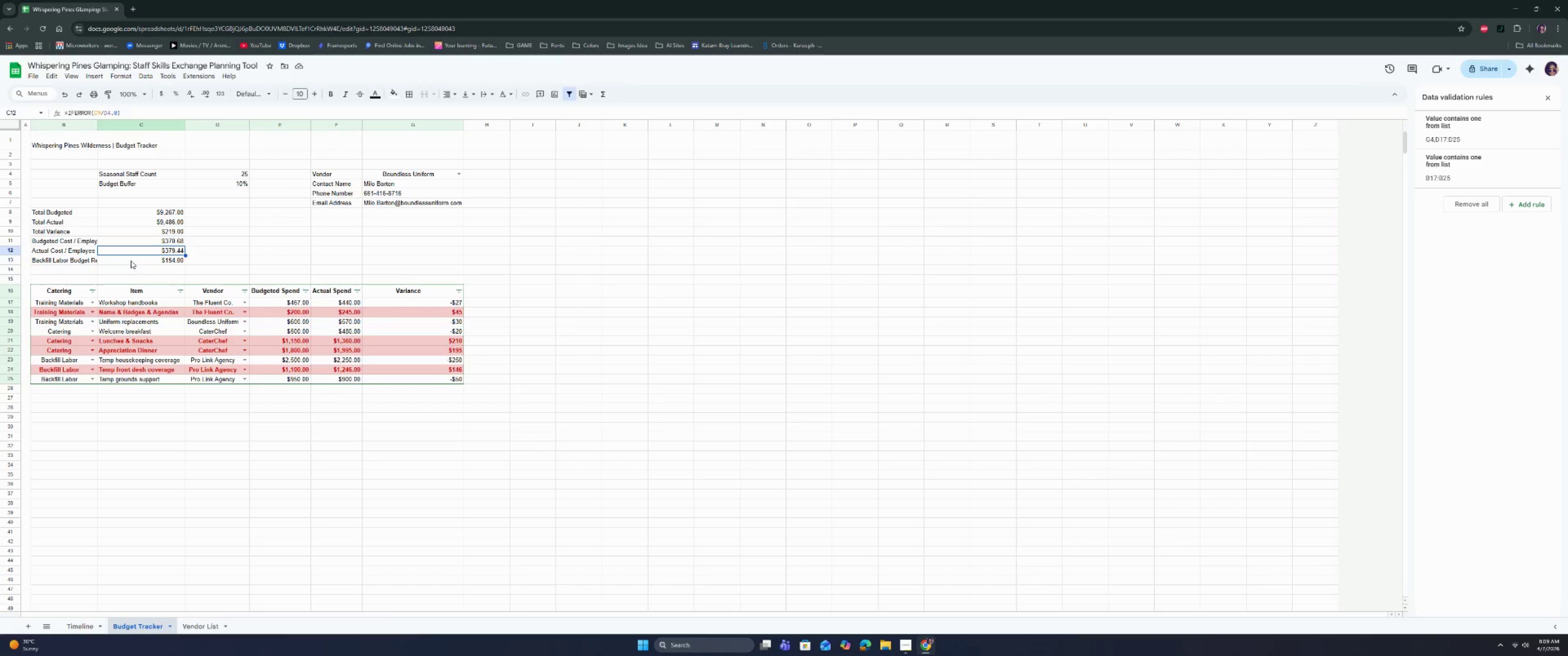 
triple_click([130, 271])
 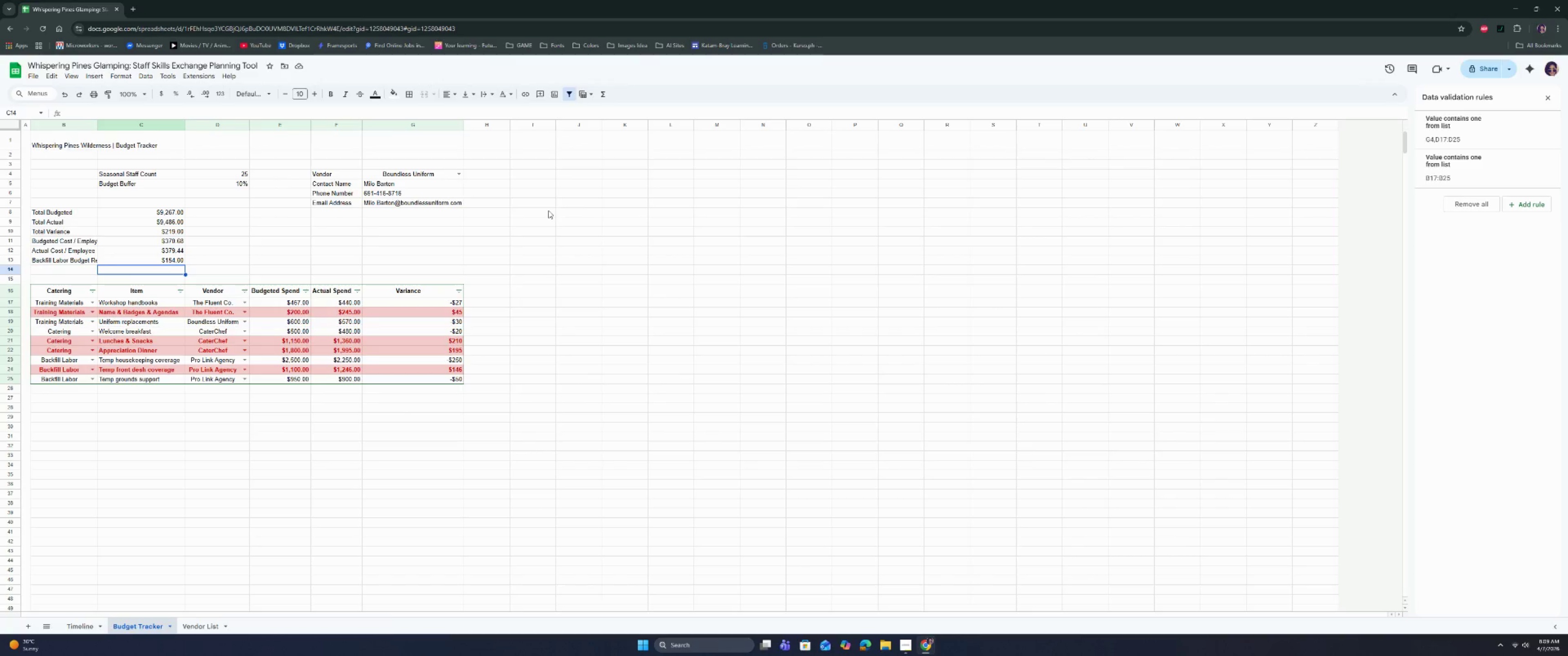 
mouse_move([918, 651])
 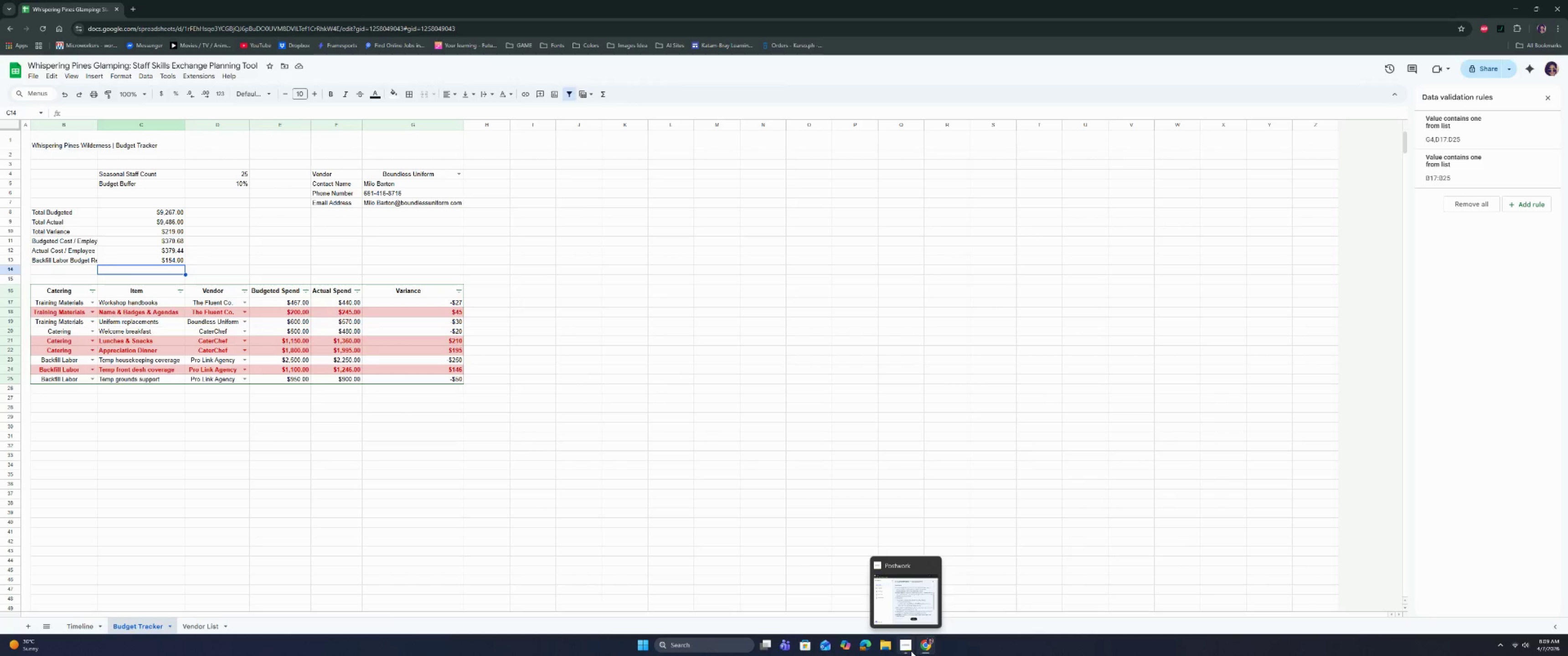 
left_click([911, 651])